 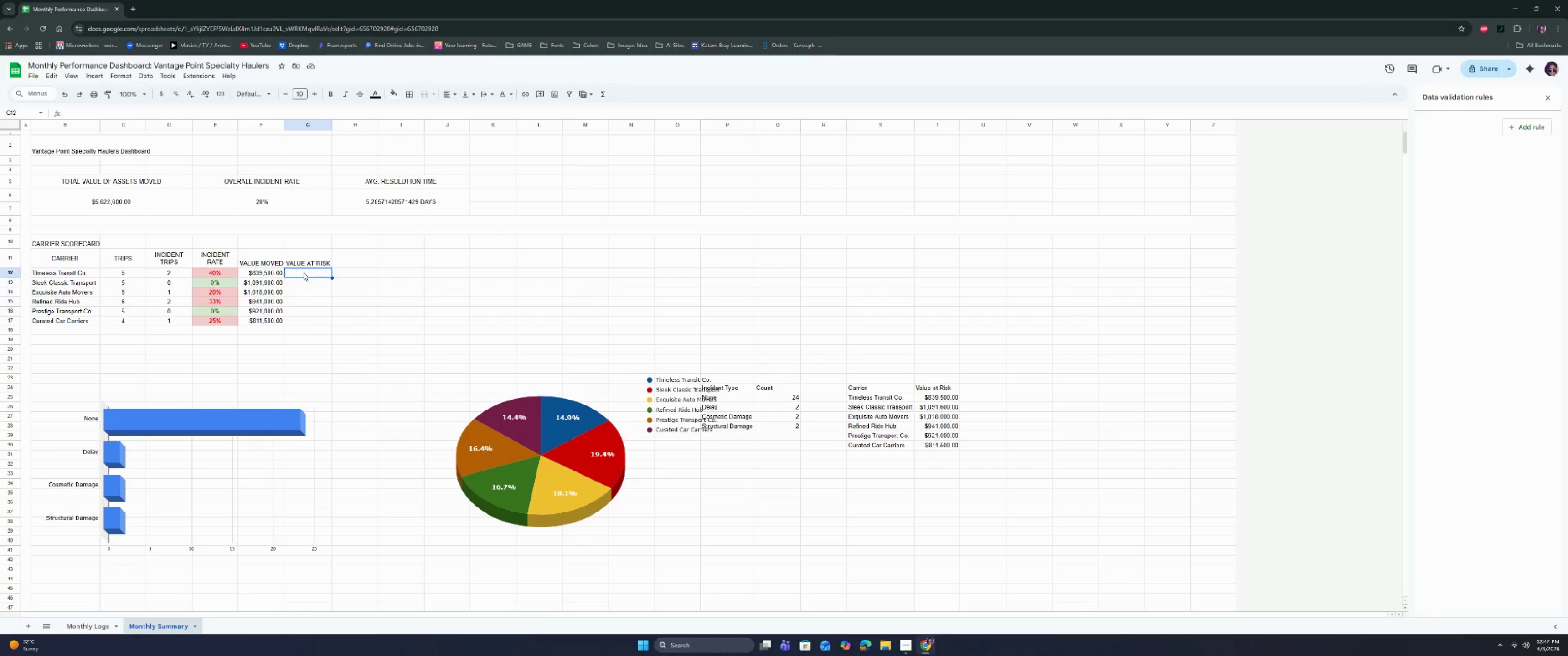 
type(=SUMIF)
 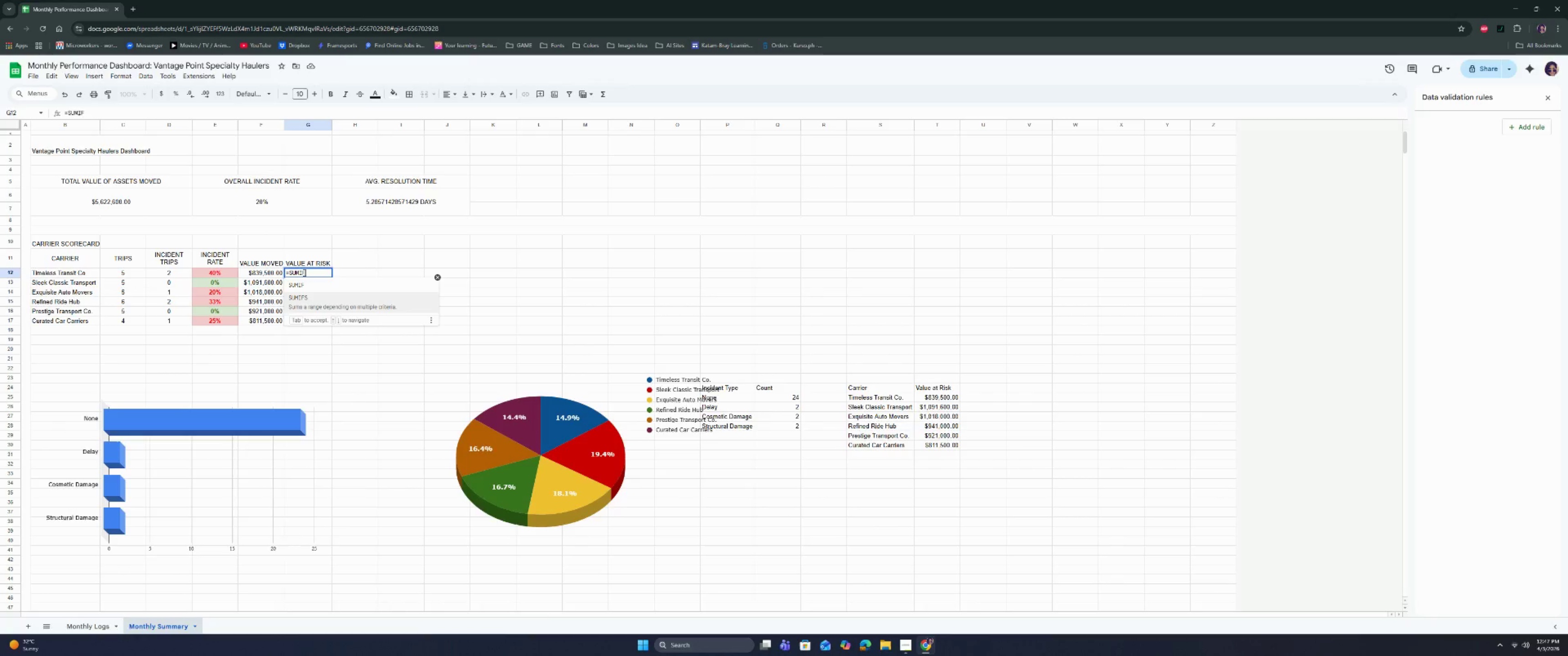 
key(ArrowDown)
 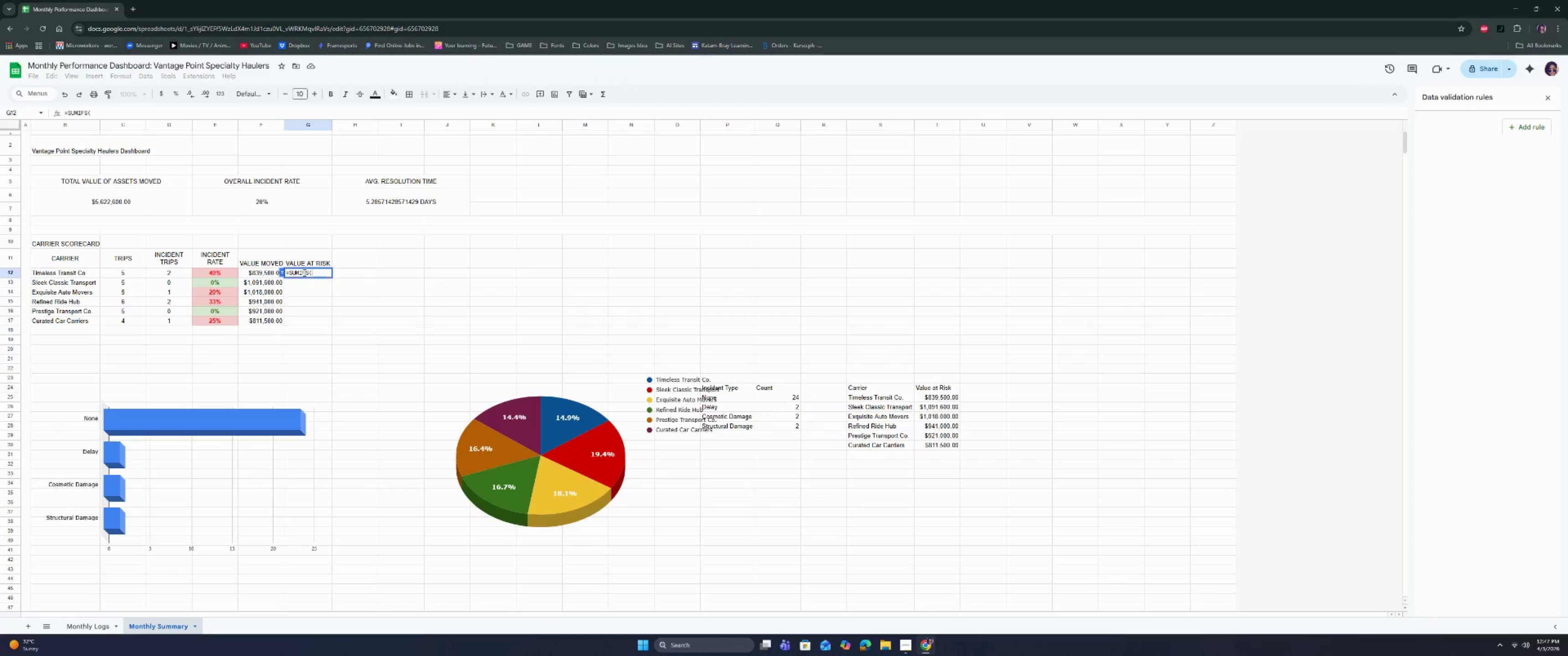 
key(Enter)
 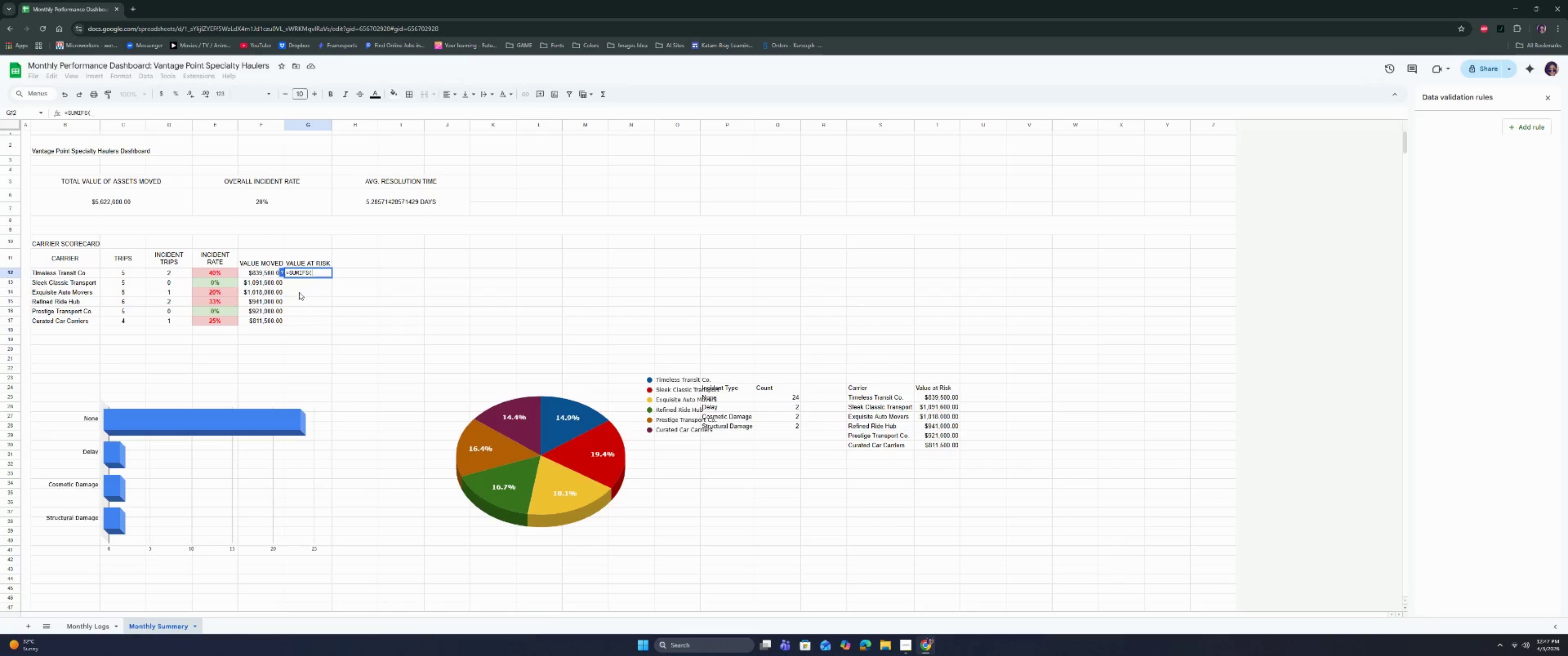 
left_click([98, 630])
 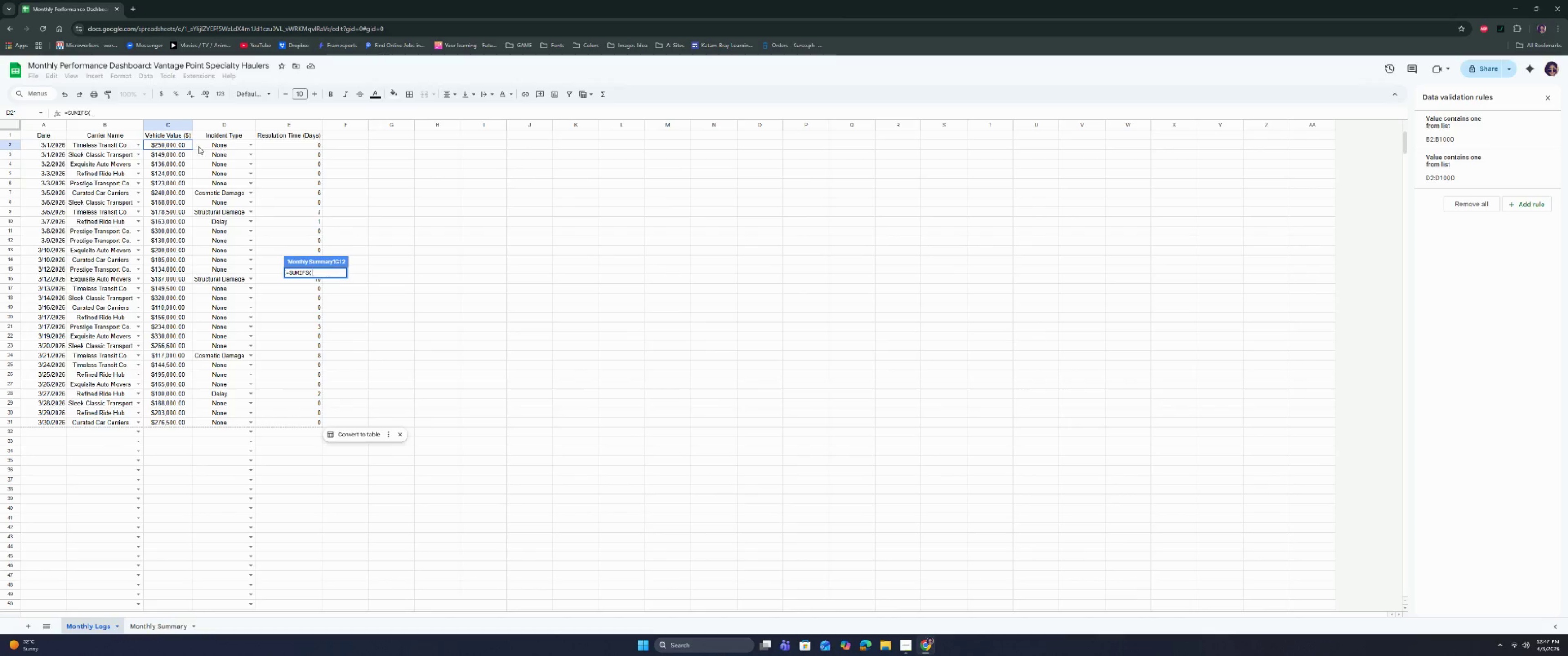 
left_click([174, 145])
 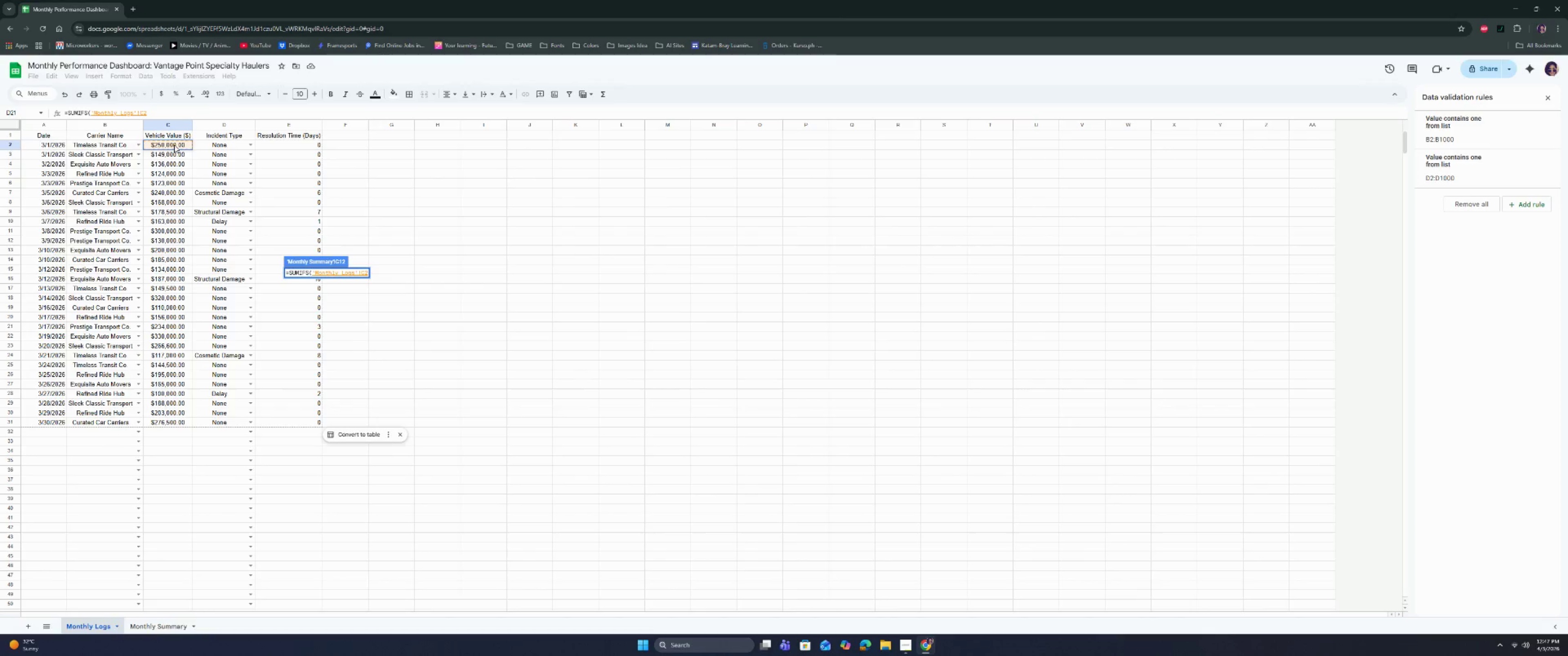 
key(Shift+ShiftRight)
 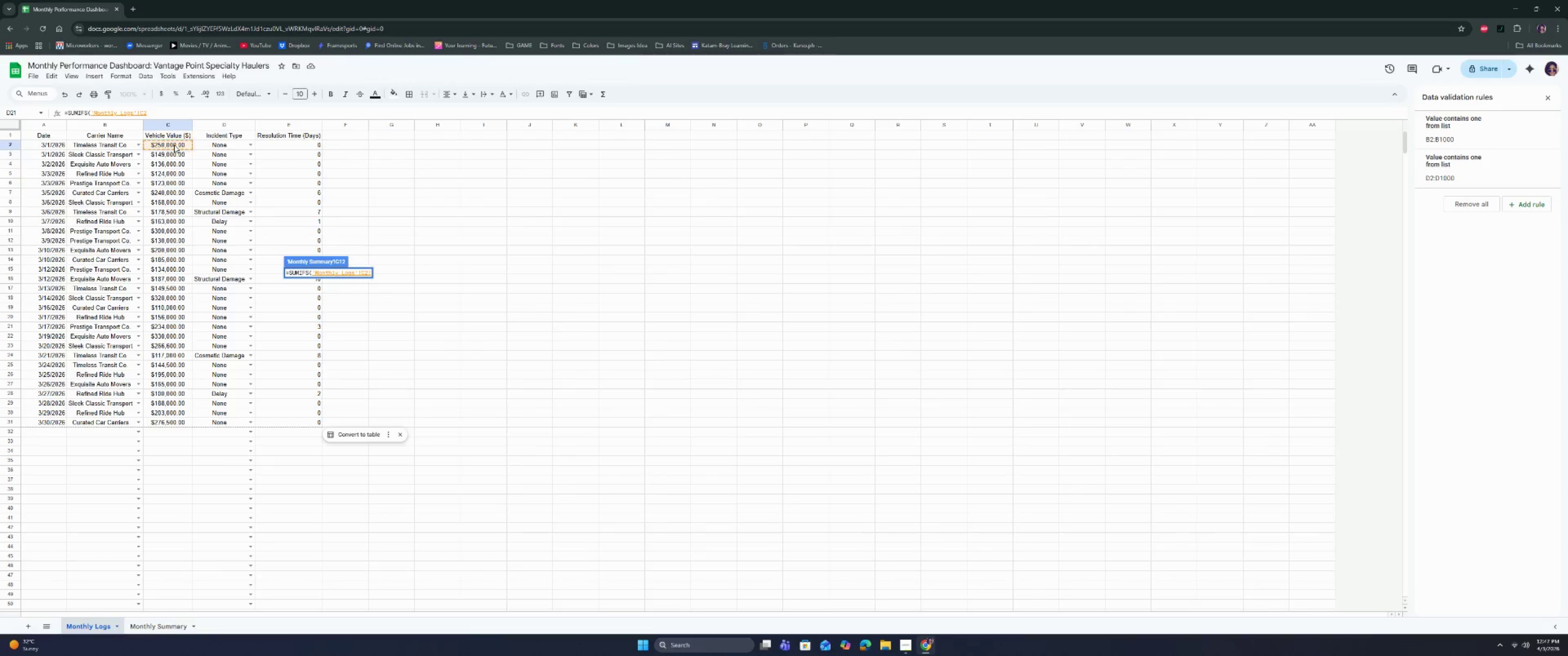 
key(Shift+Semicolon)
 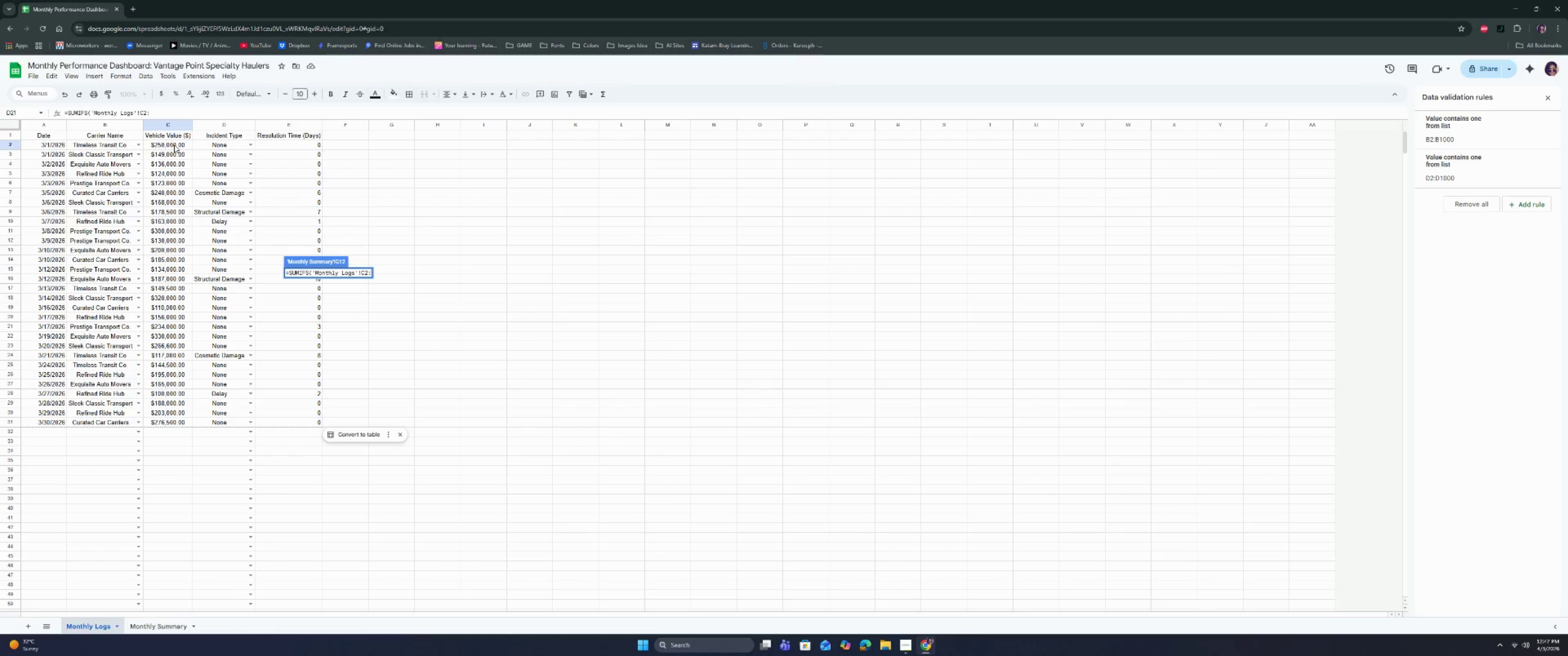 
key(C)
 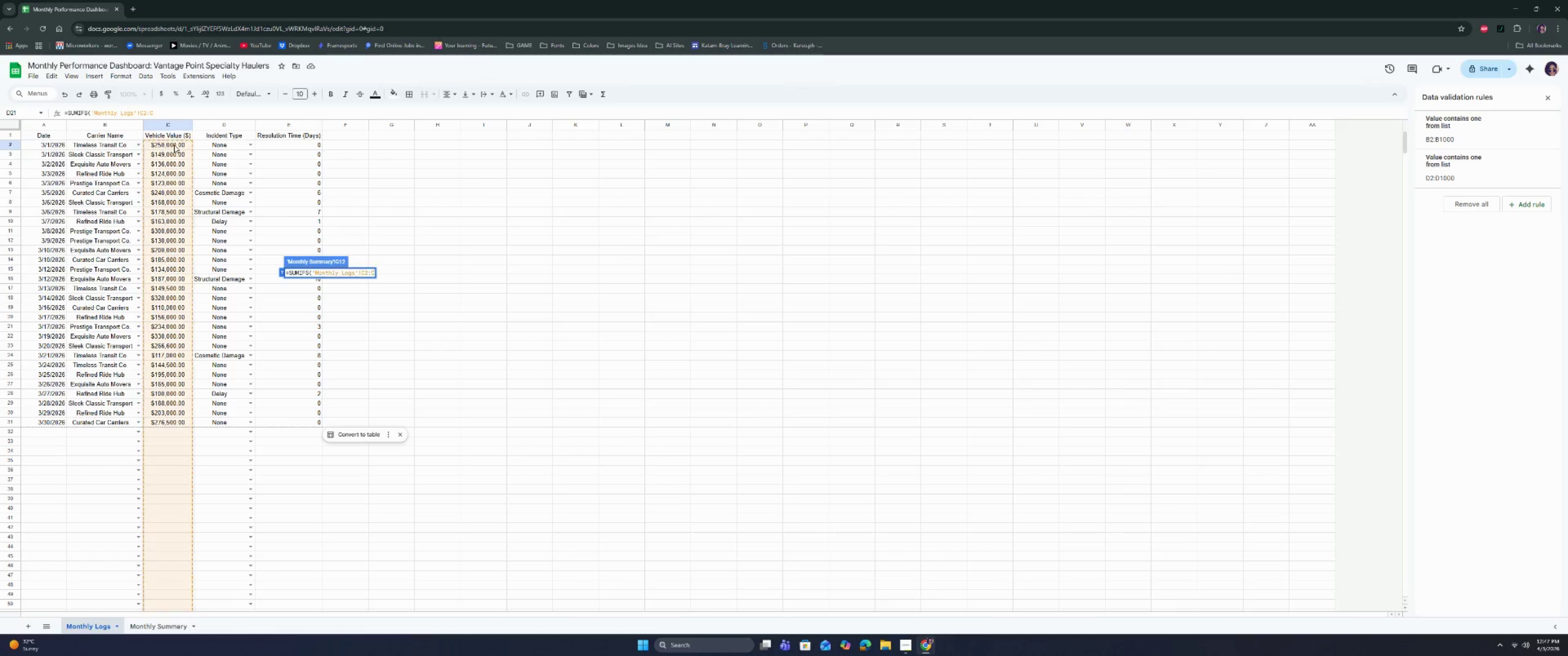 
key(ArrowLeft)
 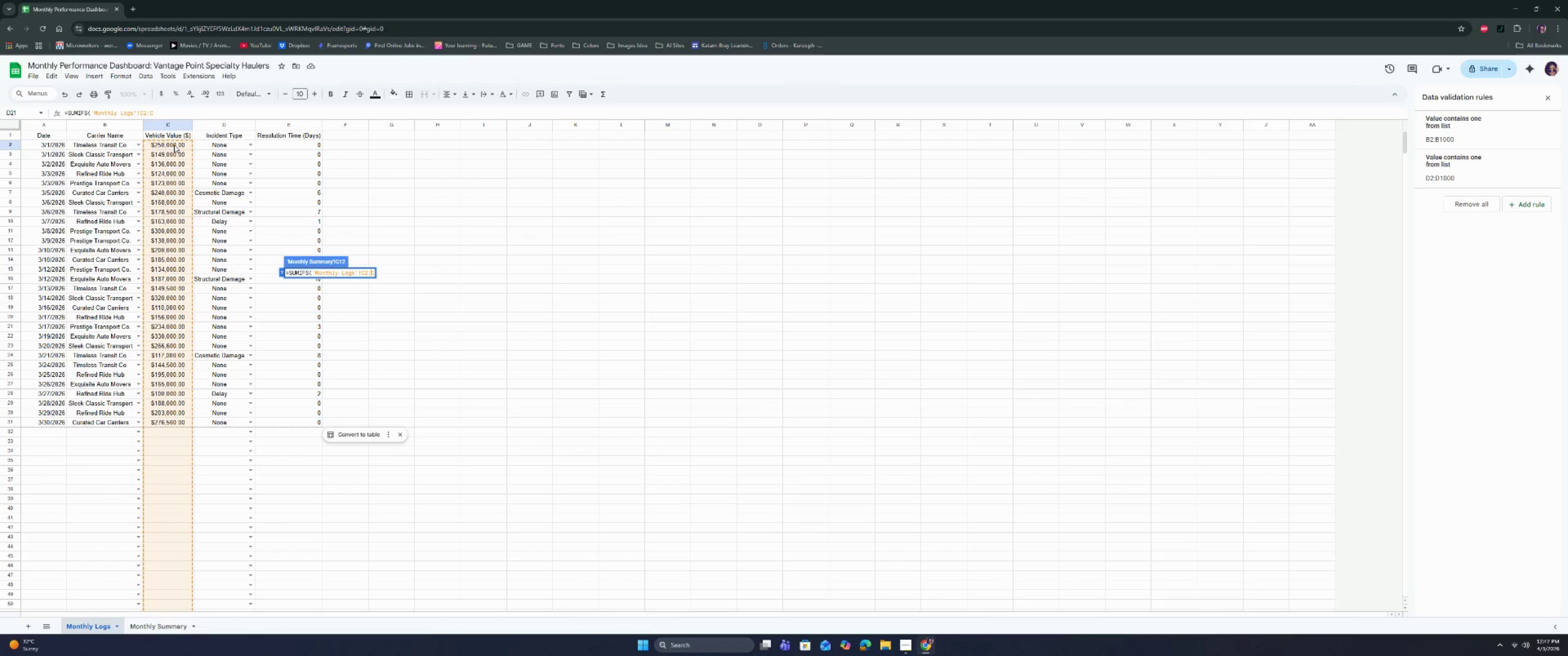 
key(ArrowLeft)
 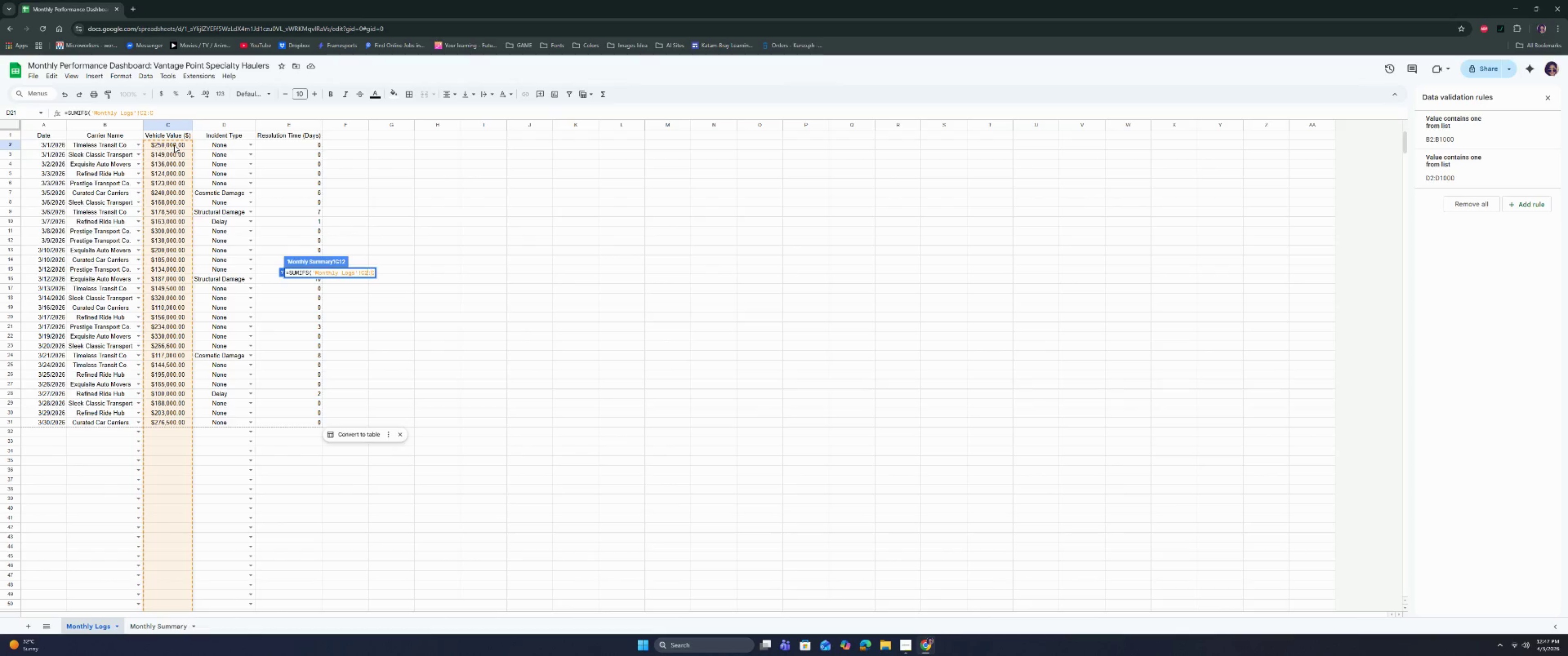 
key(ArrowLeft)
 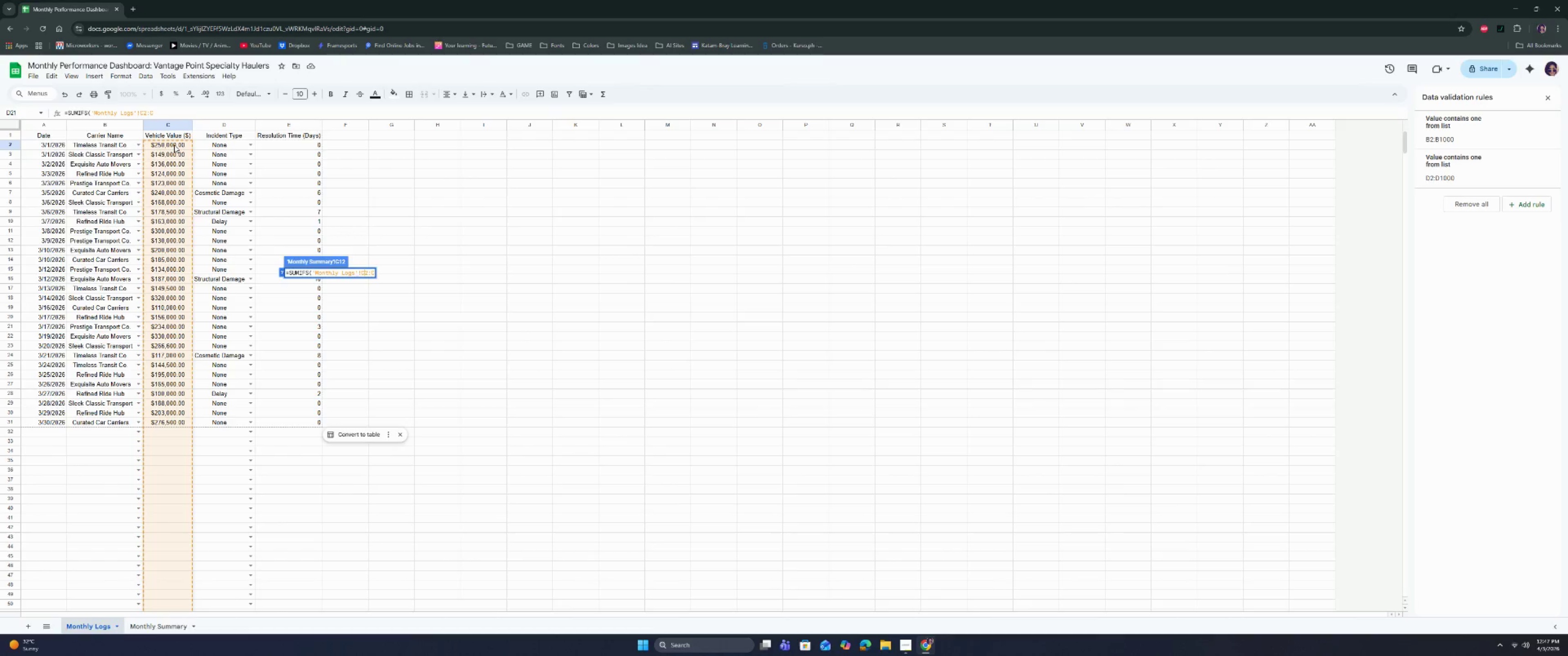 
key(ArrowLeft)
 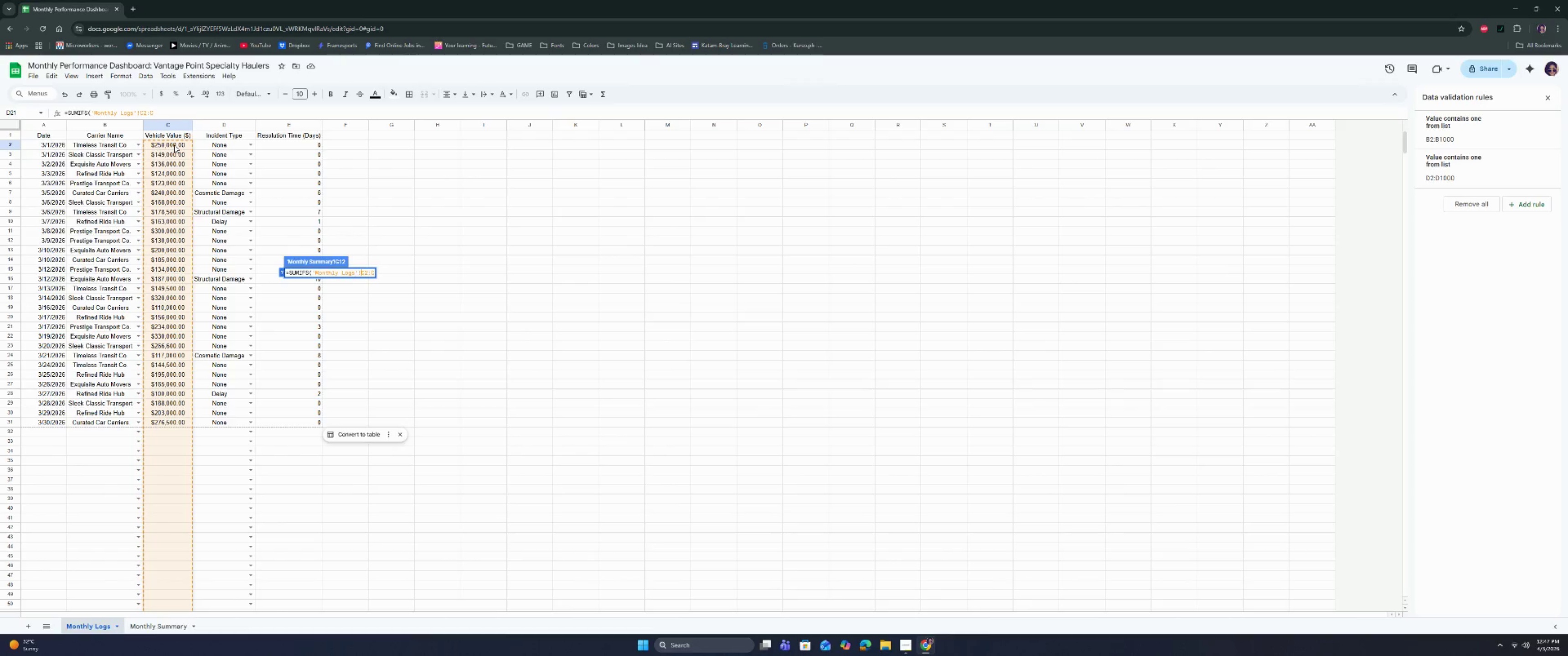 
key(Shift+ShiftRight)
 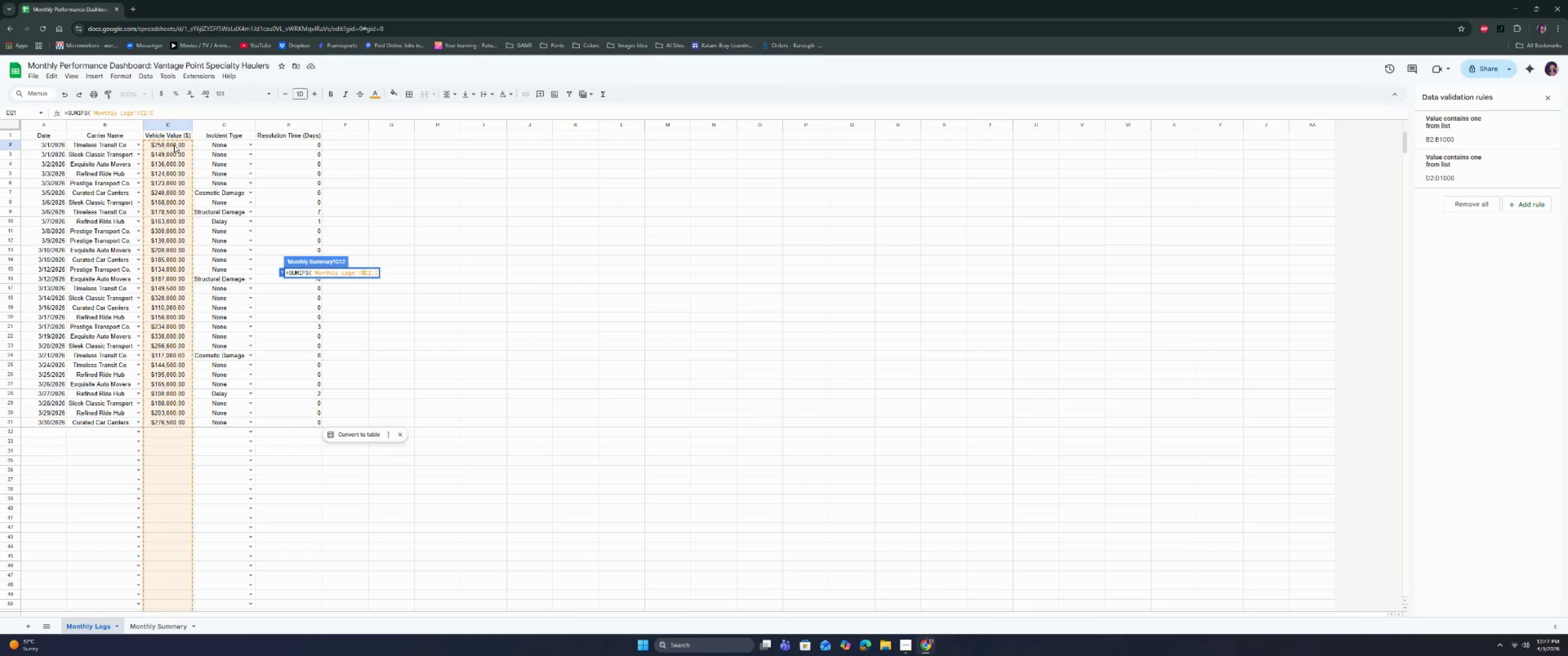 
key(Shift+4)
 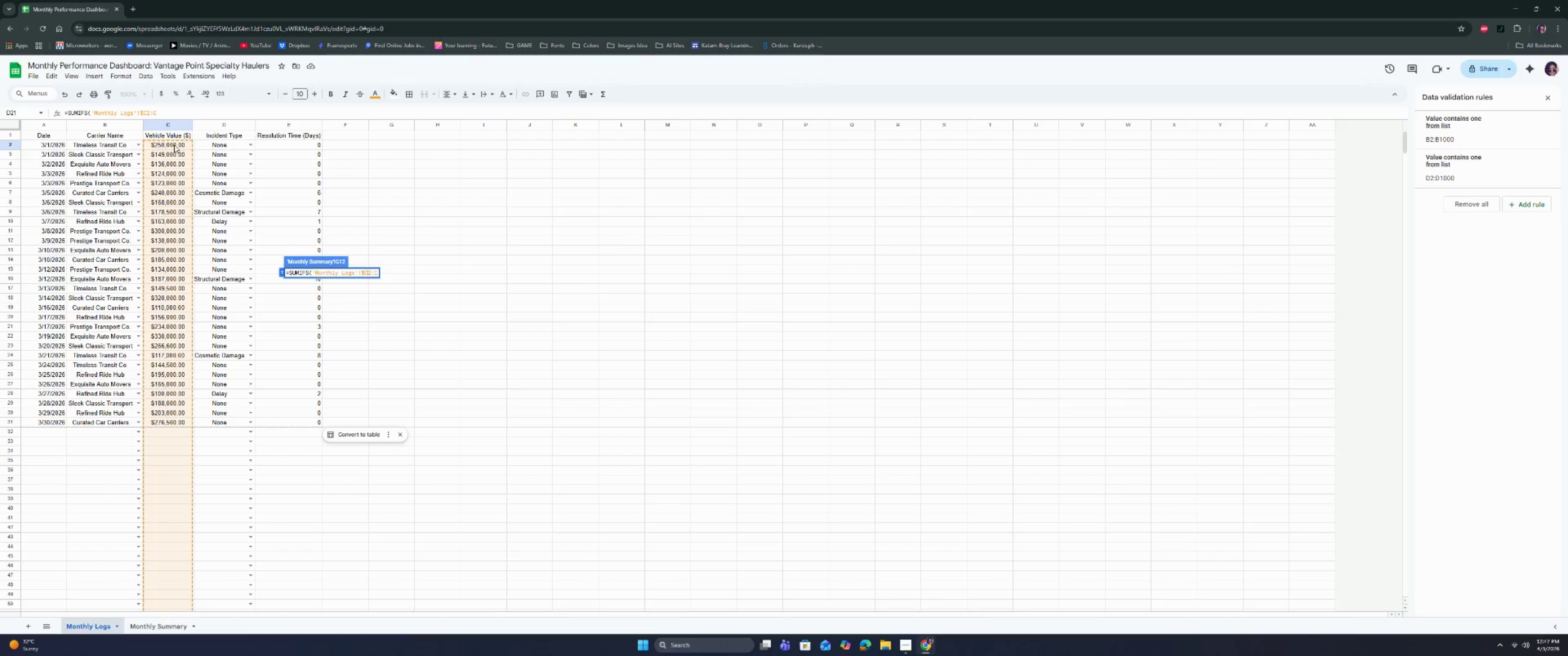 
key(ArrowRight)
 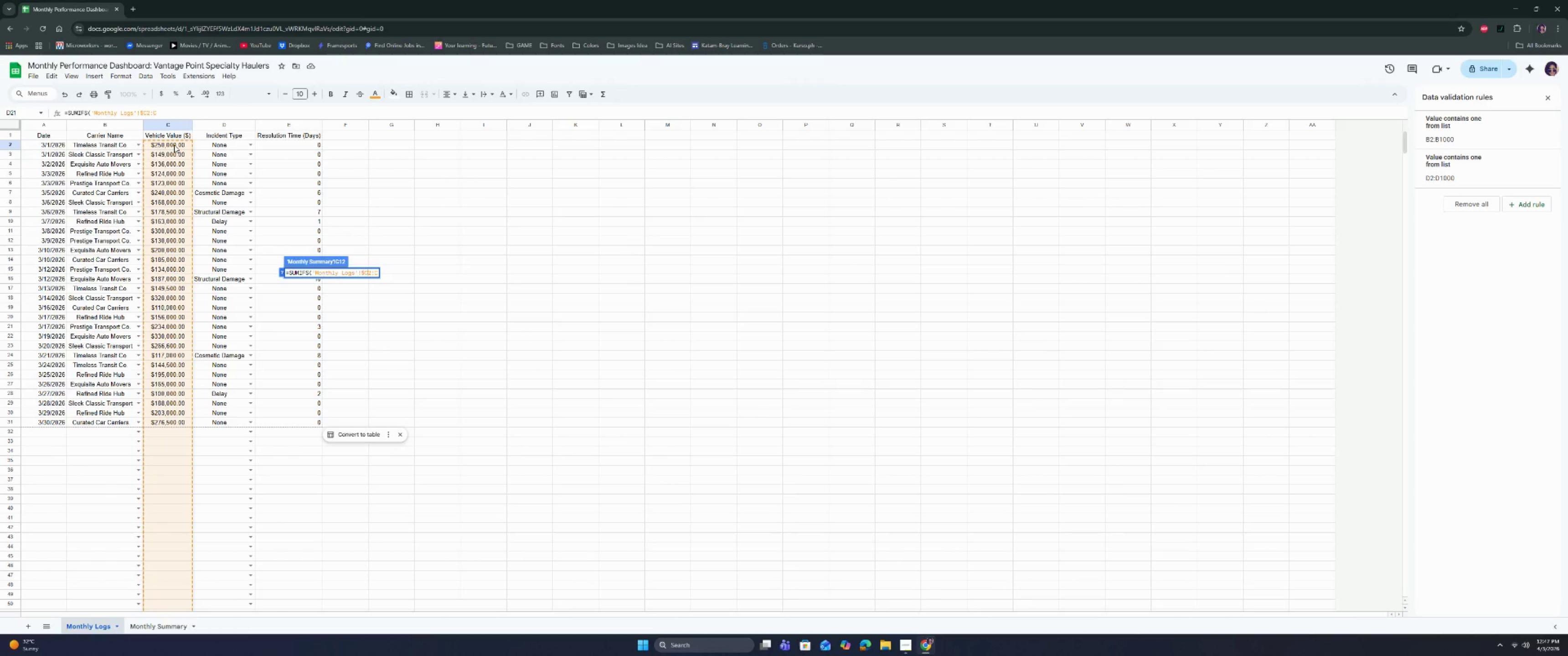 
key(Shift+4)
 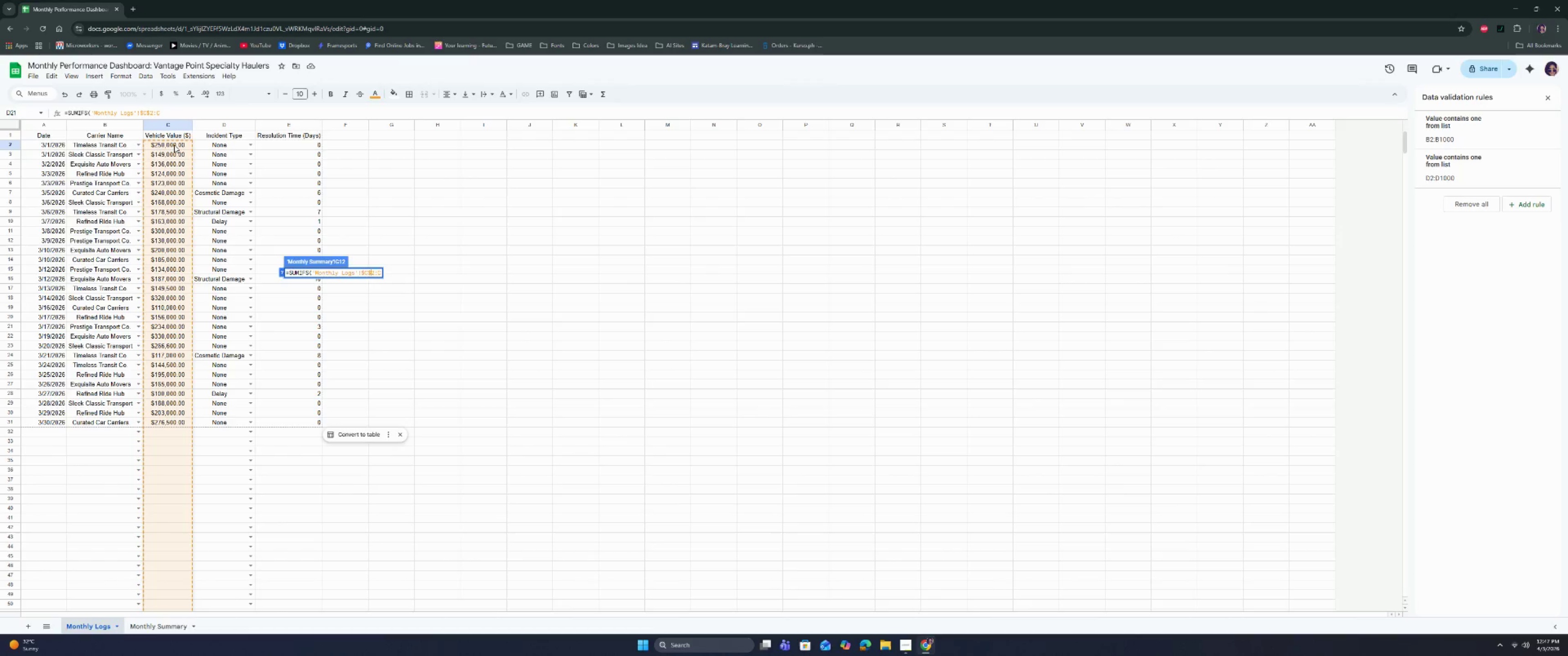 
key(ArrowRight)
 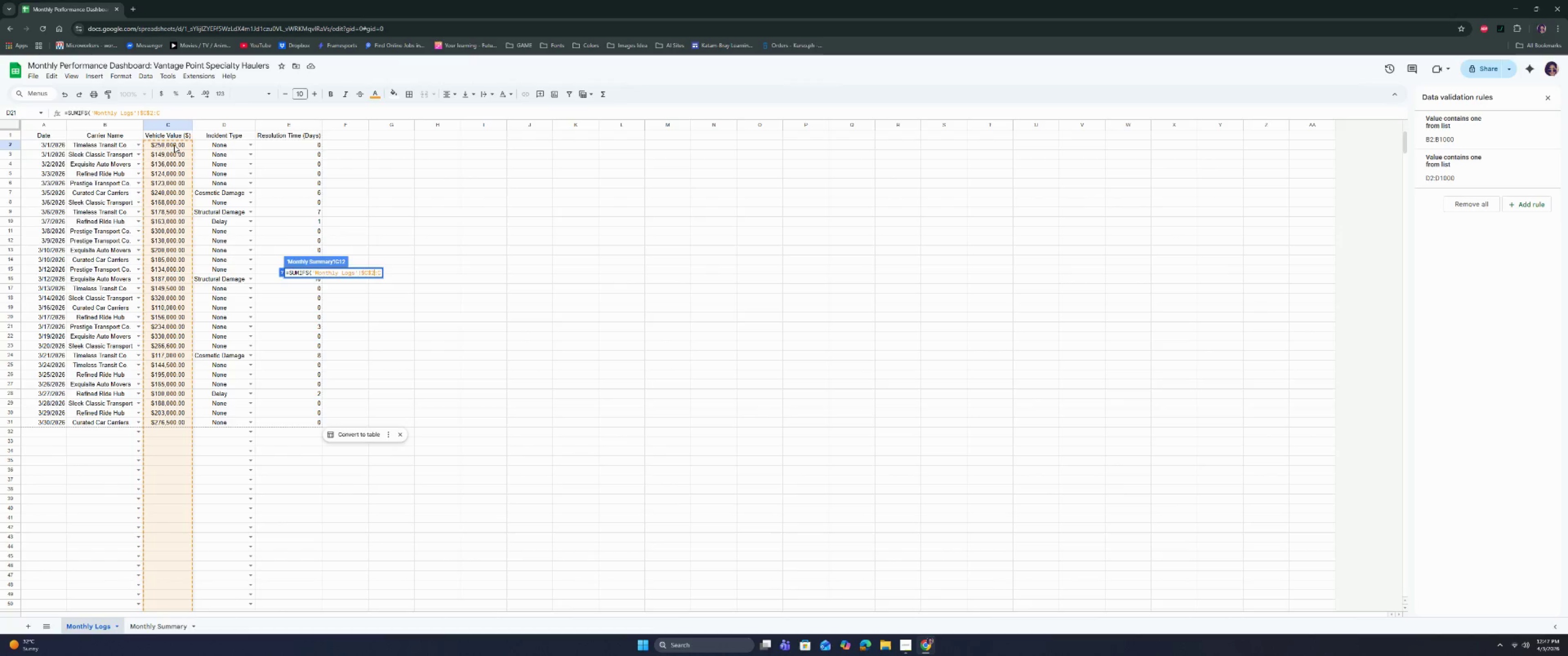 
key(ArrowRight)
 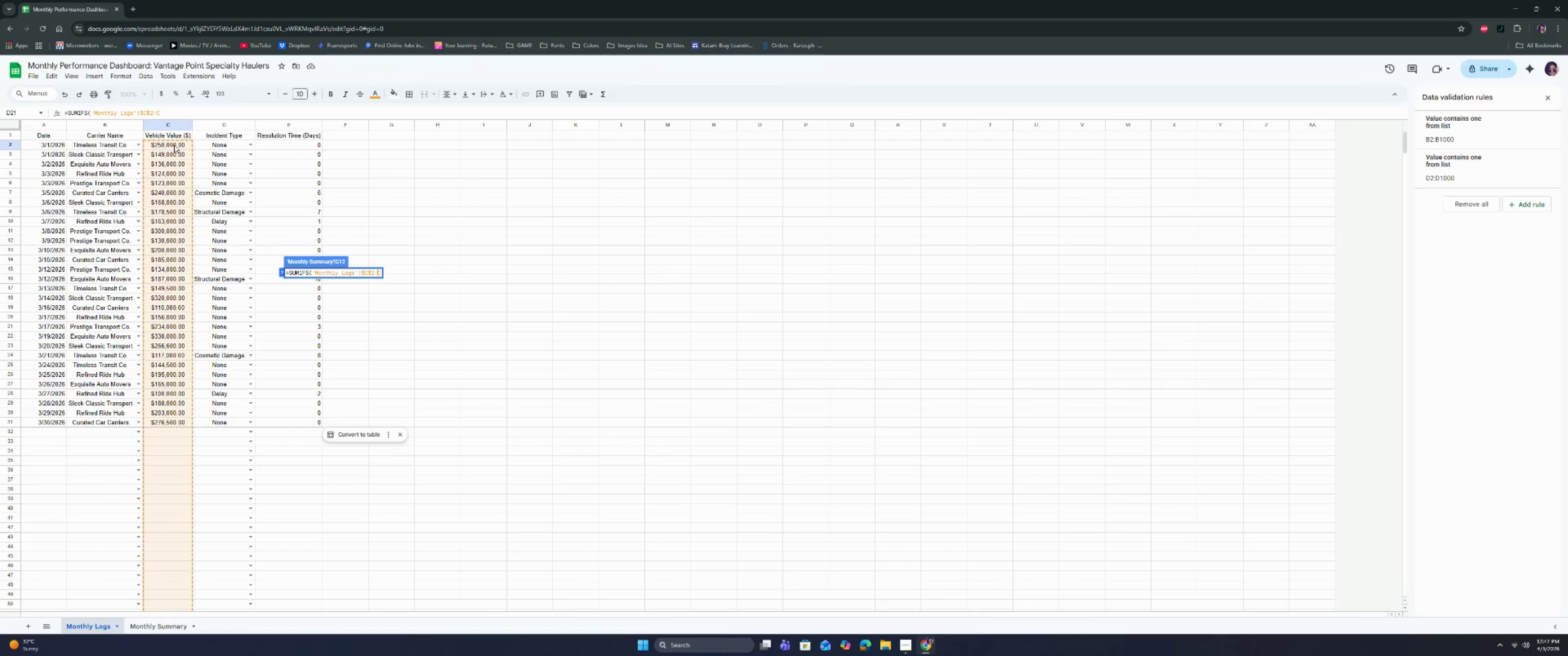 
key(Shift+ShiftRight)
 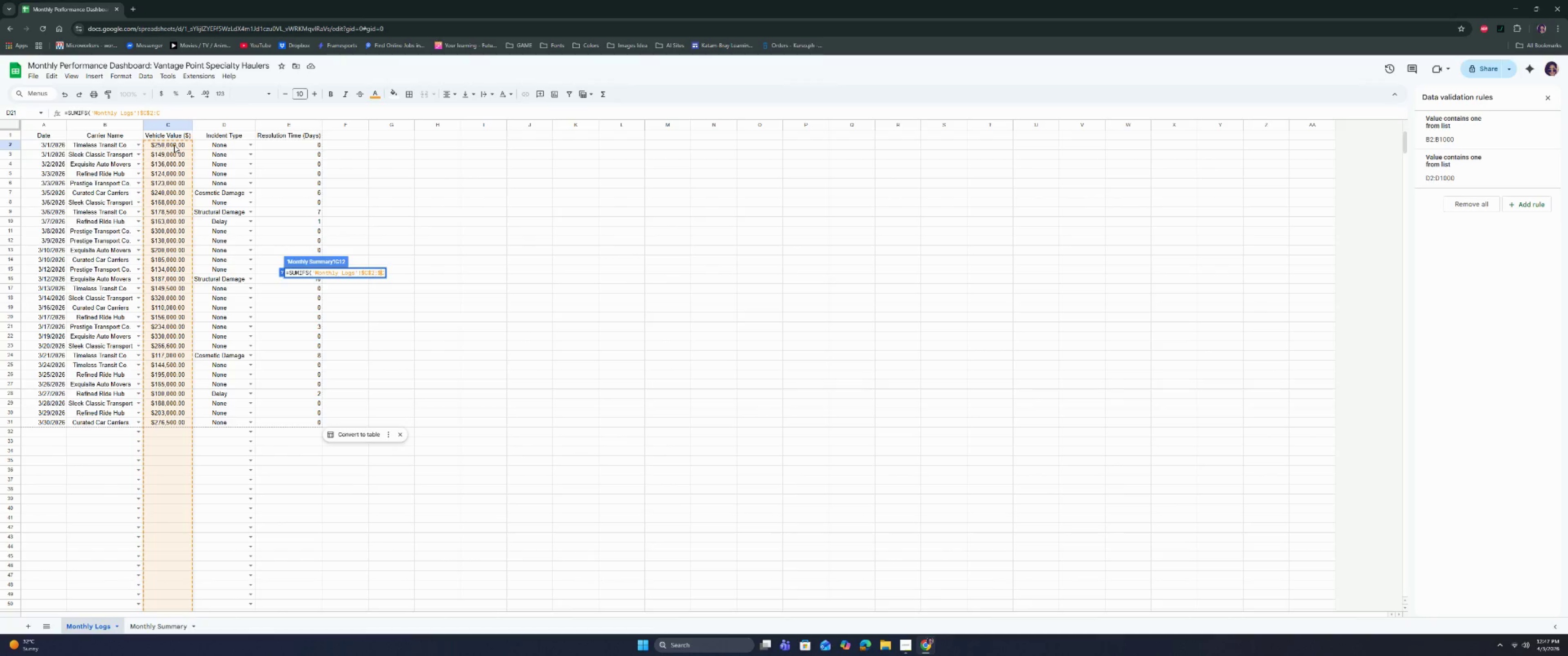 
key(Shift+4)
 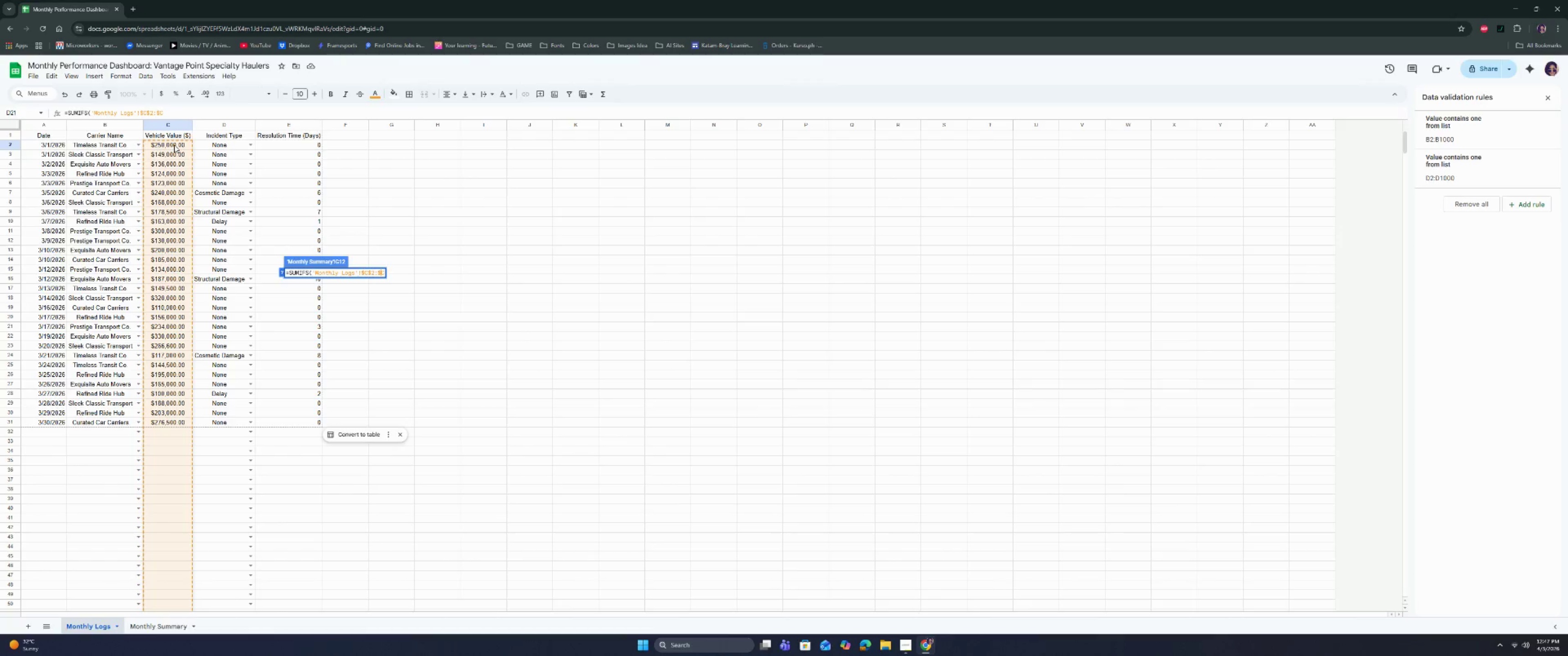 
key(ArrowRight)
 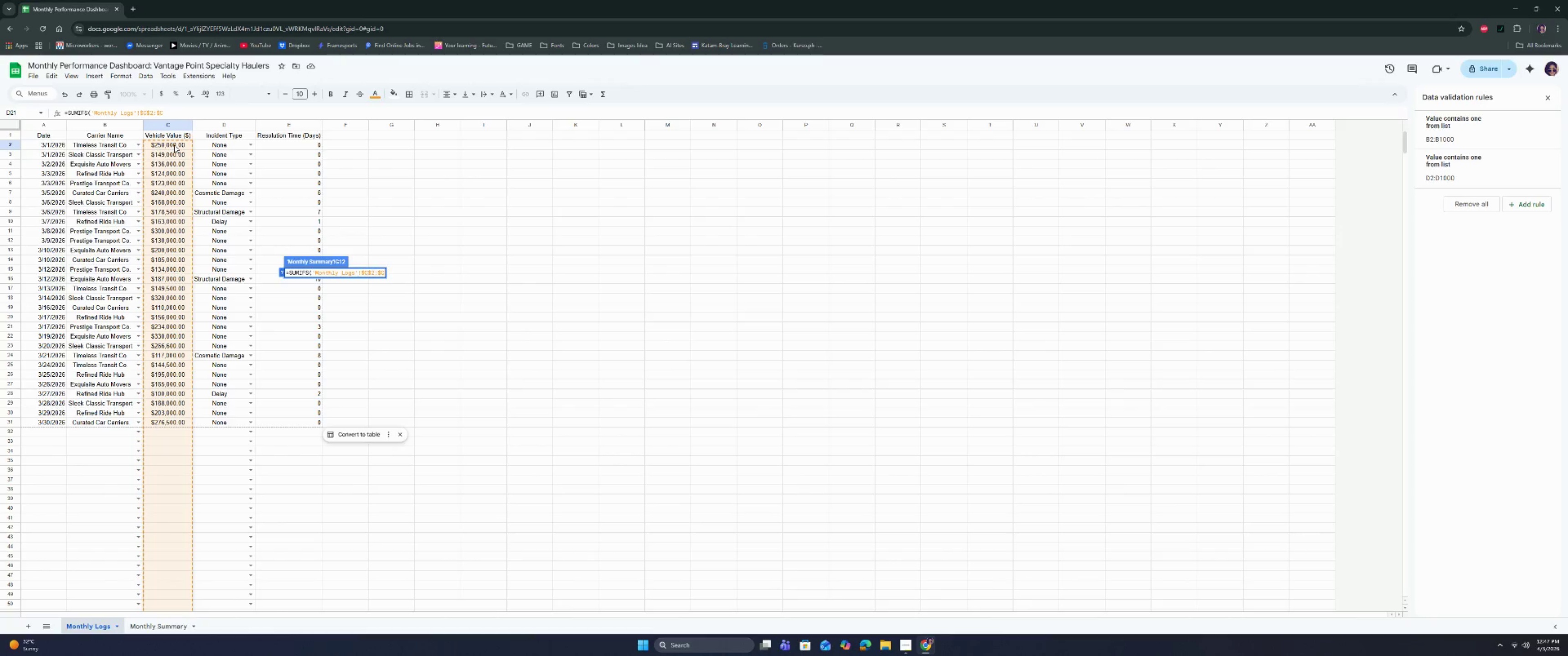 
key(Comma)
 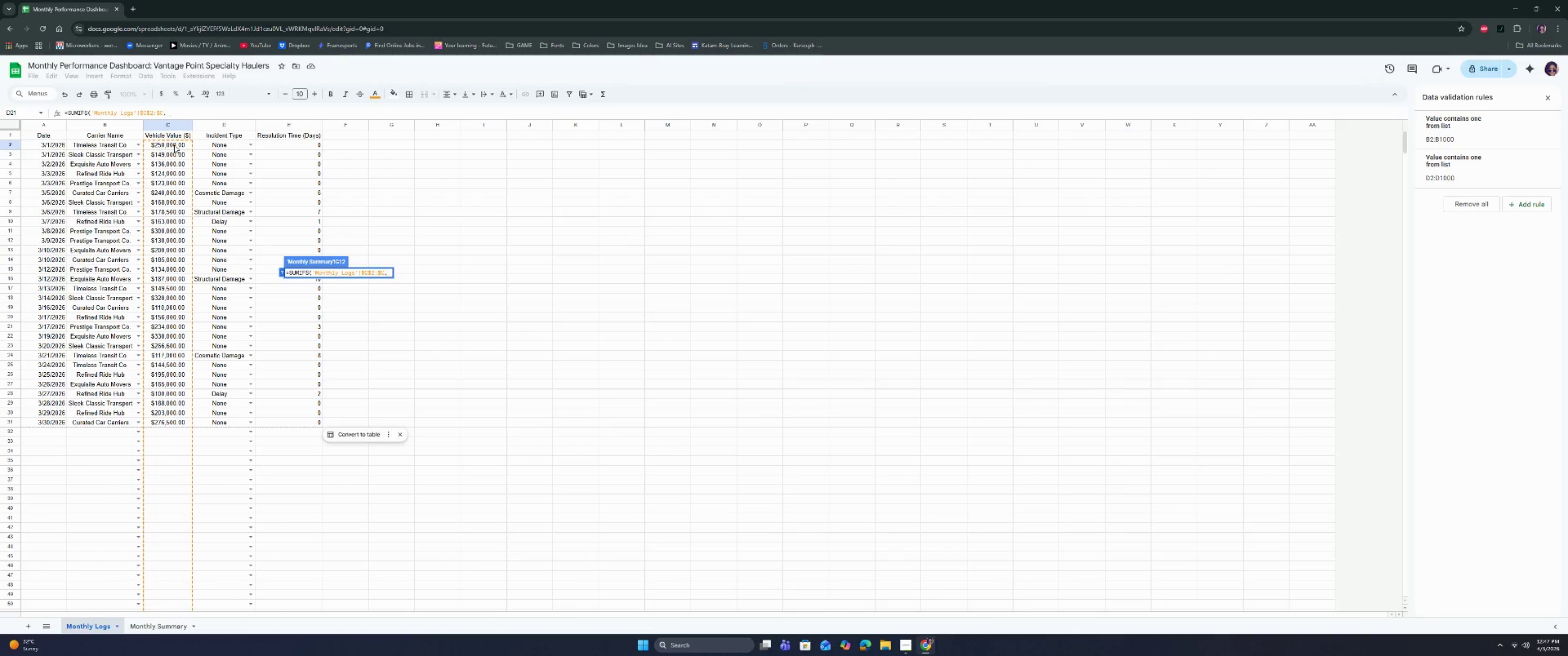 
key(Space)
 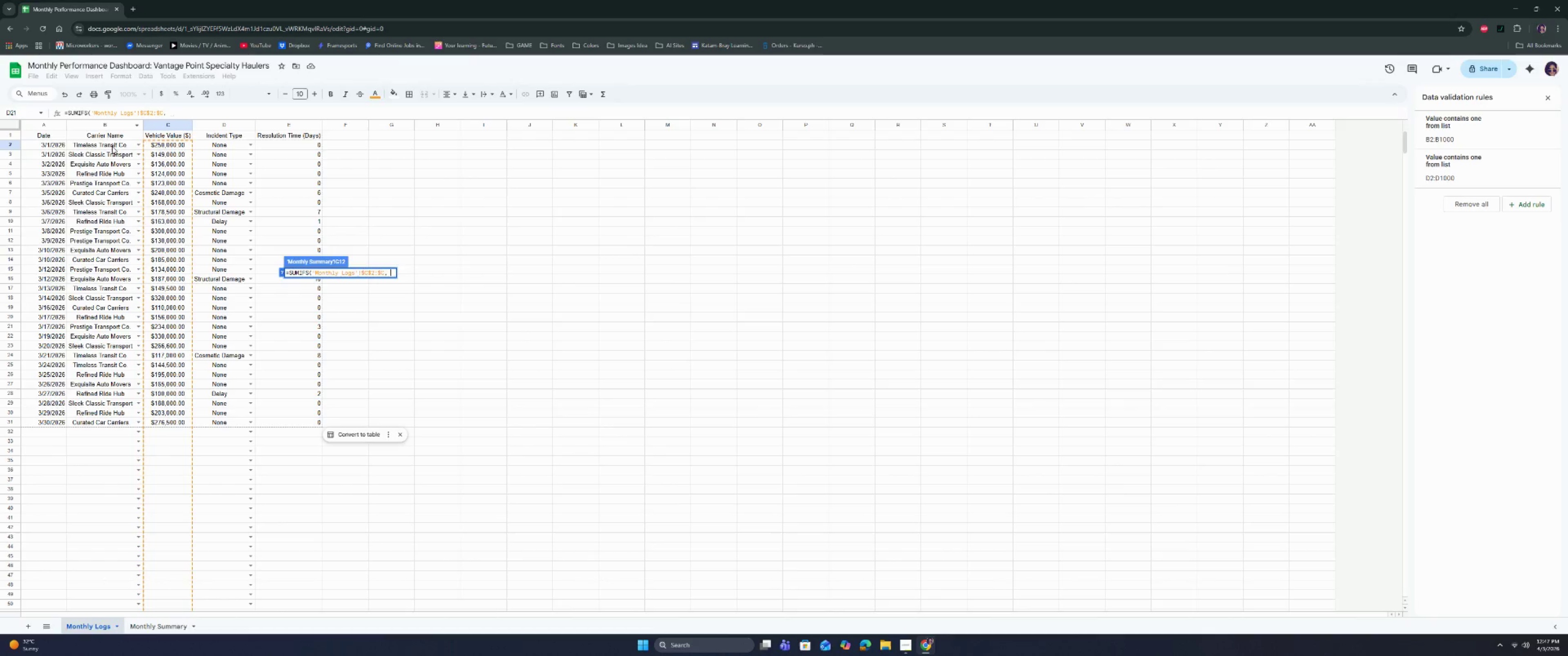 
left_click([115, 147])
 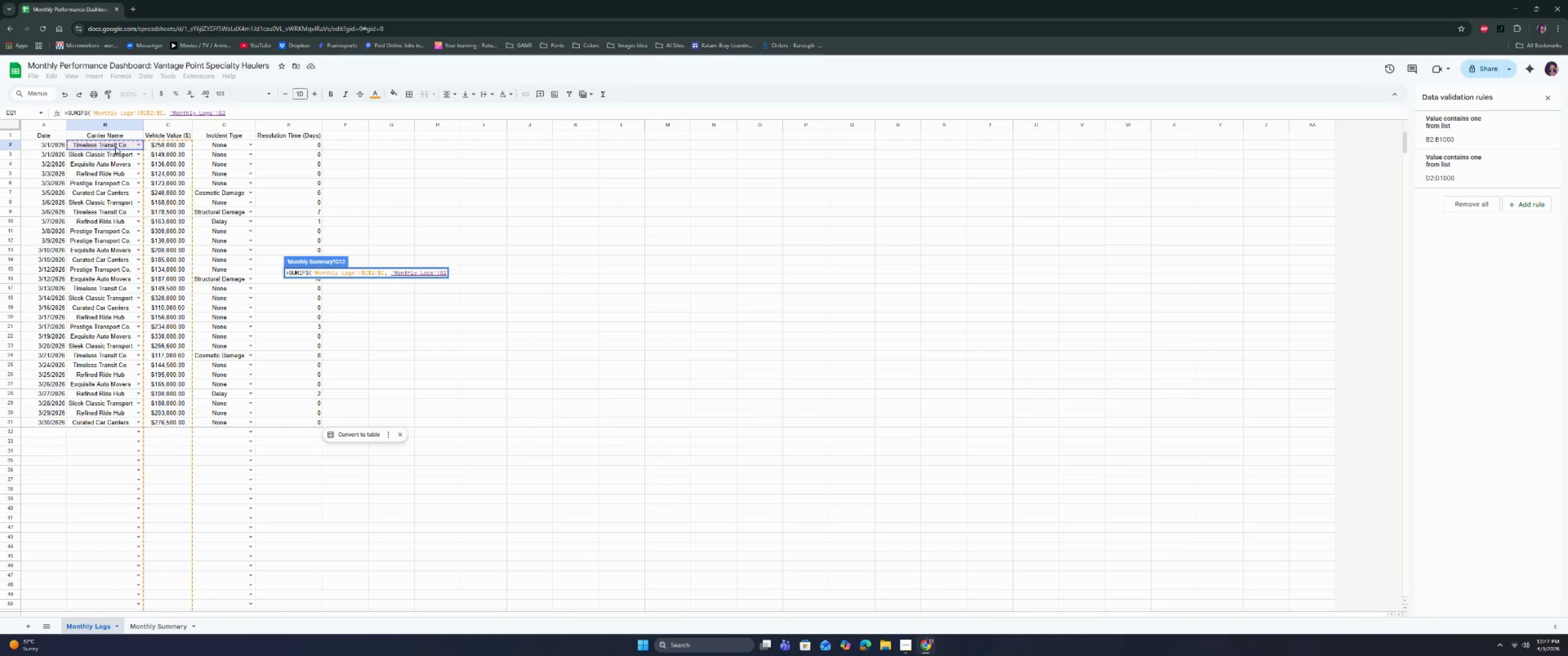 
key(Shift+ShiftRight)
 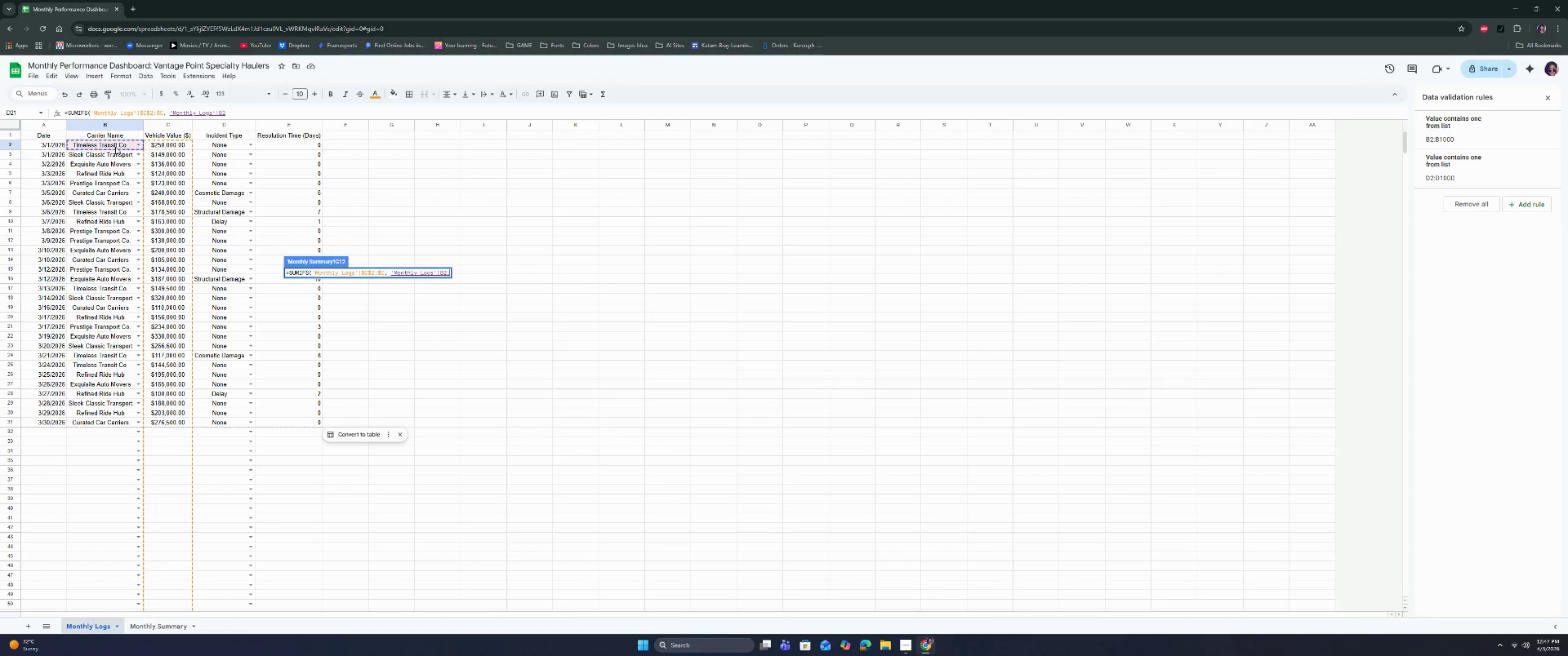 
key(Shift+Semicolon)
 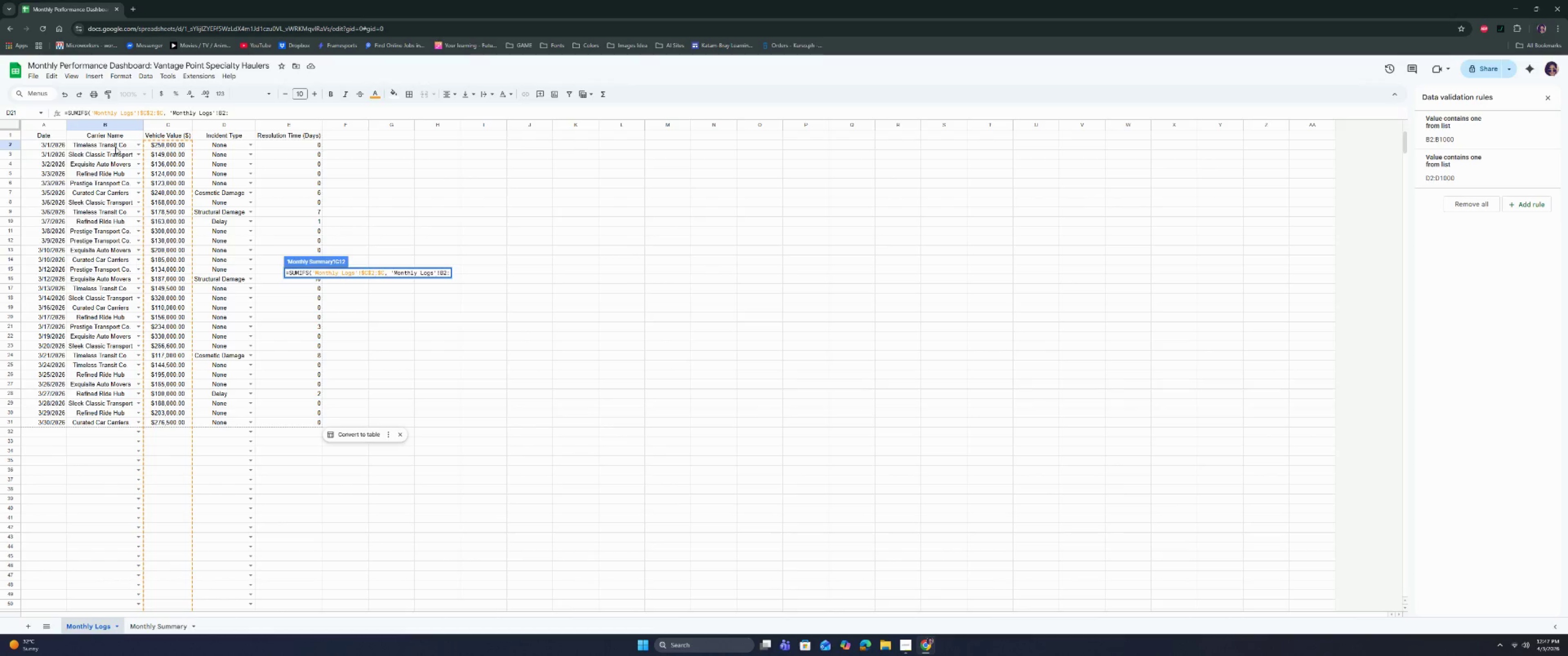 
key(B)
 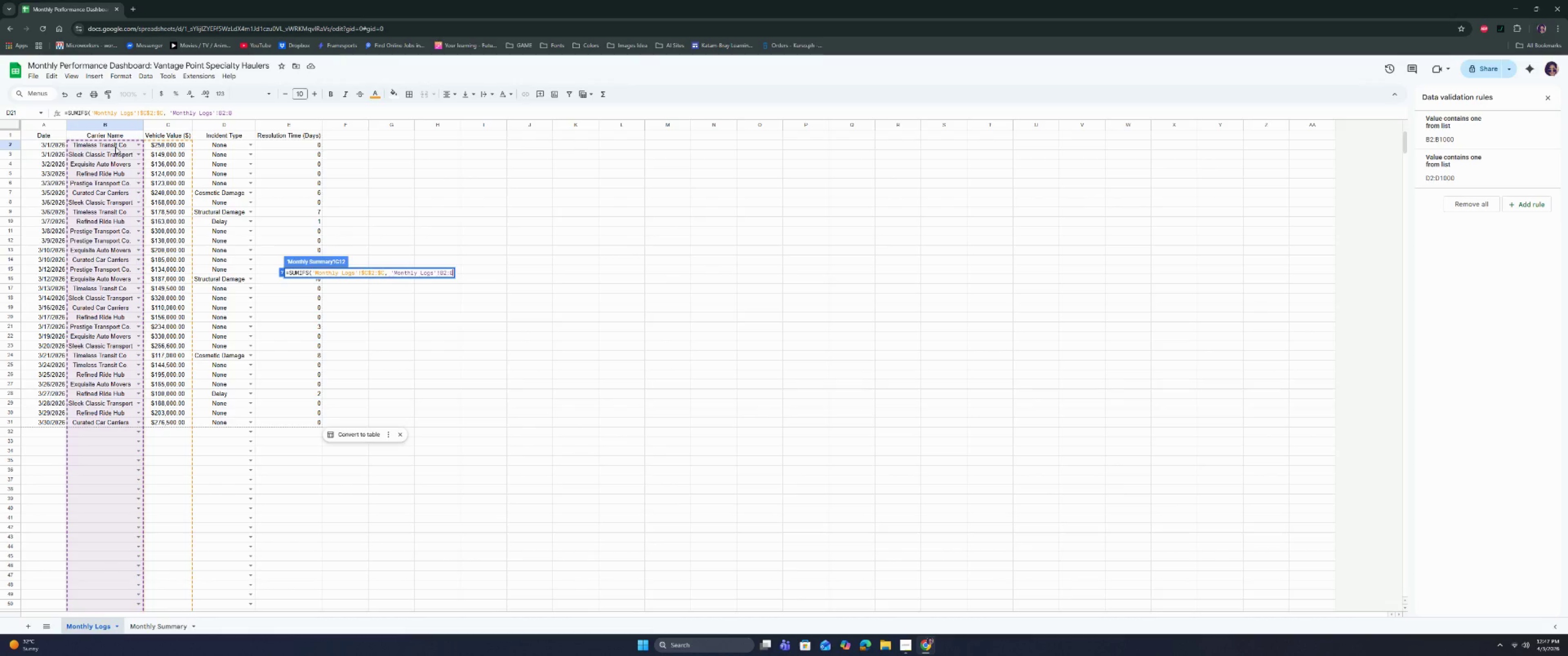 
key(ArrowLeft)
 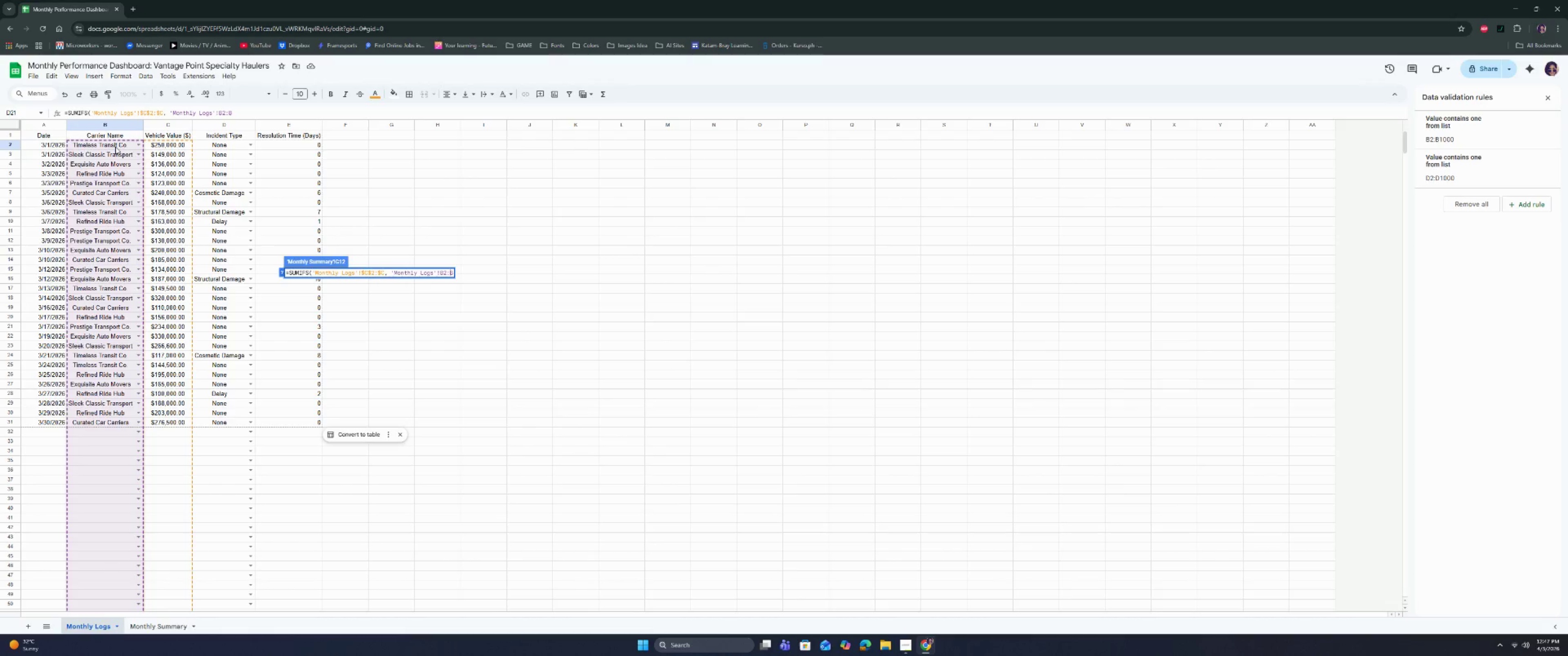 
key(ArrowLeft)
 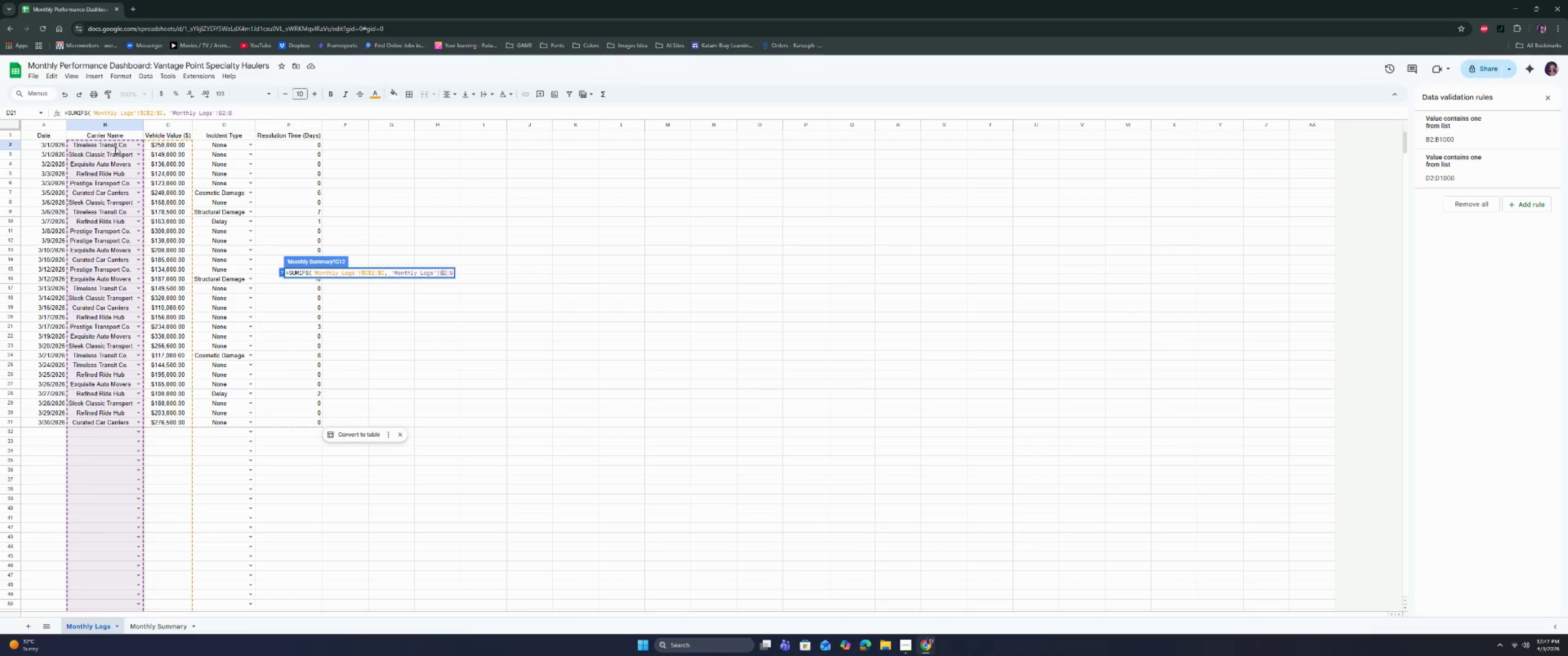 
key(ArrowLeft)
 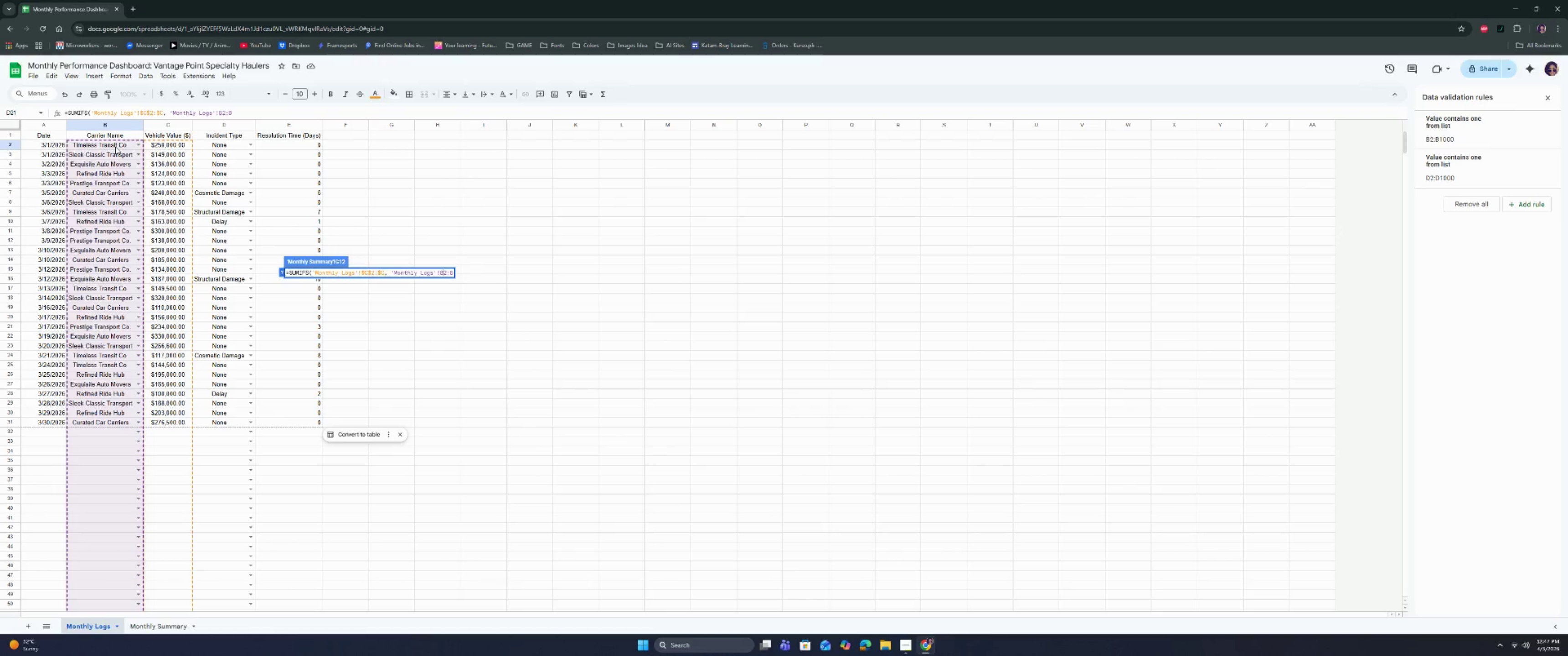 
key(ArrowLeft)
 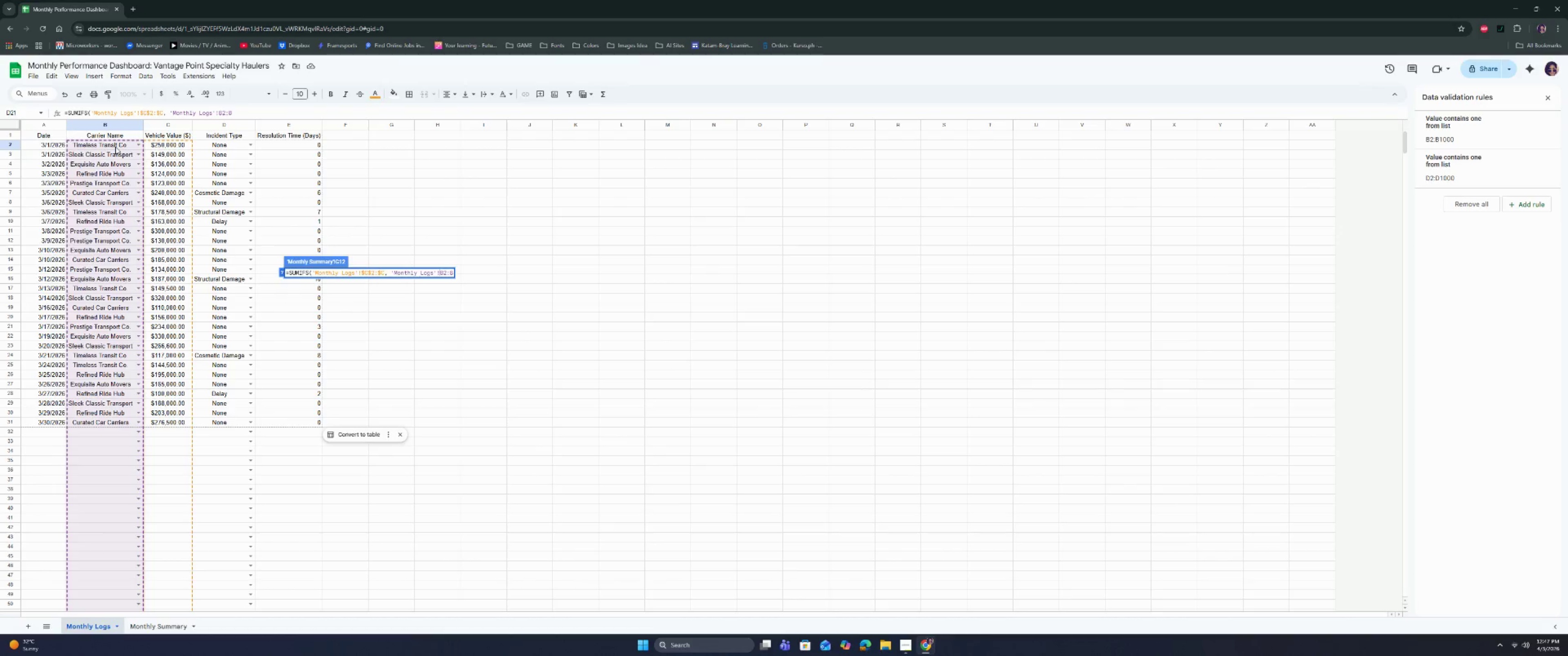 
key(Shift+ShiftRight)
 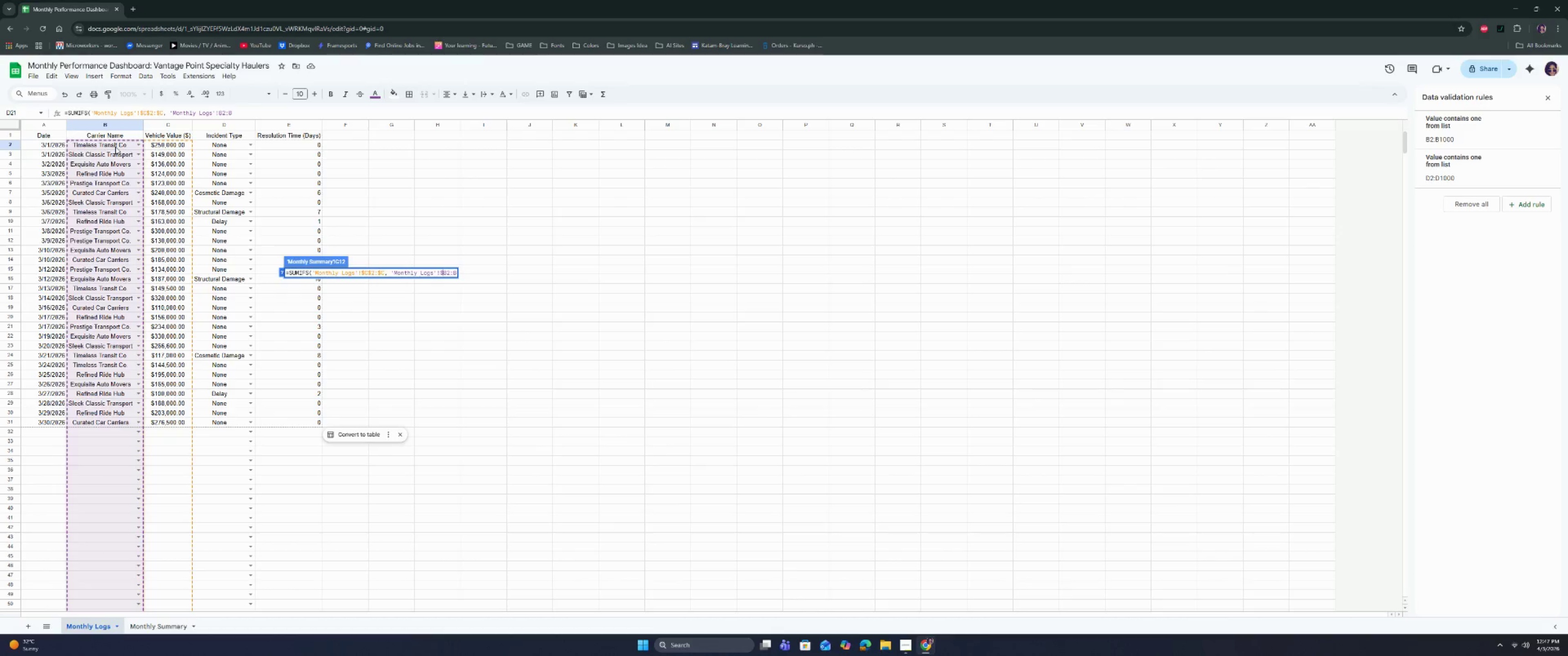 
key(Shift+4)
 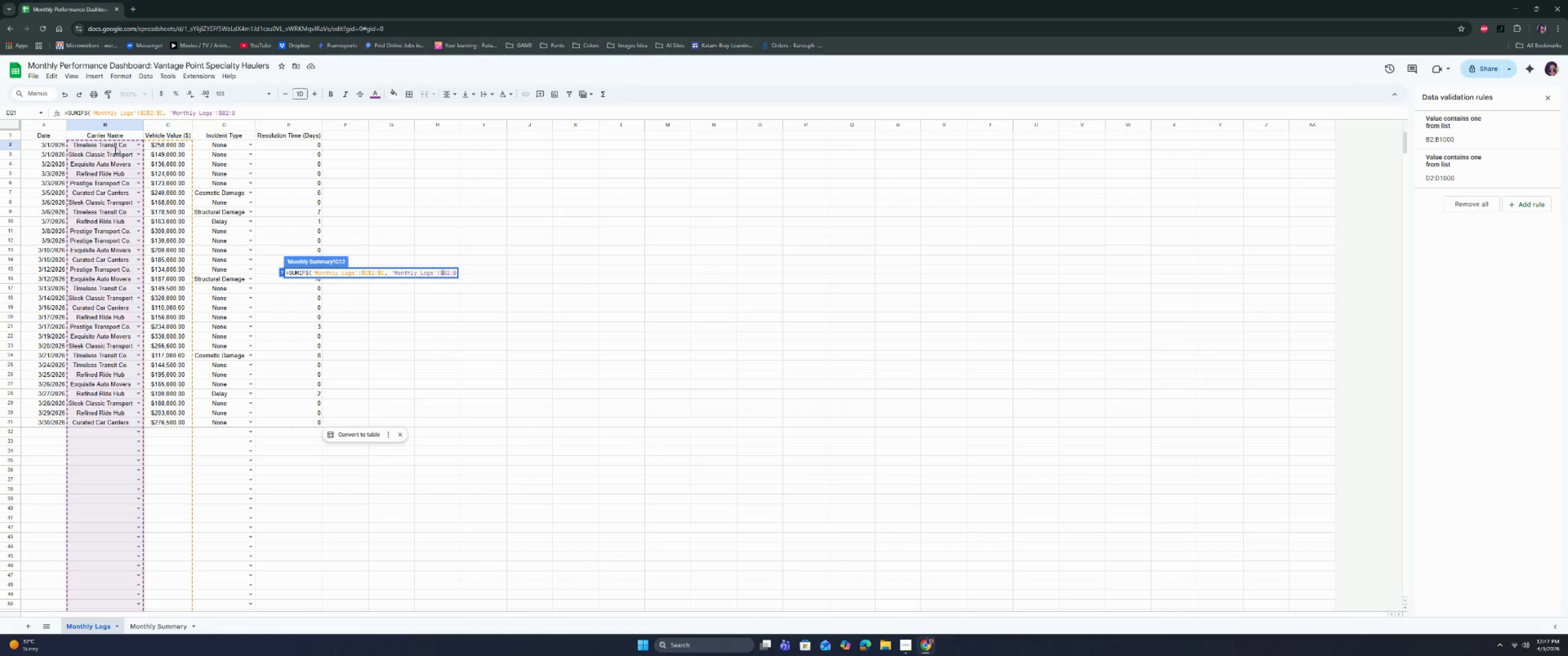 
key(ArrowRight)
 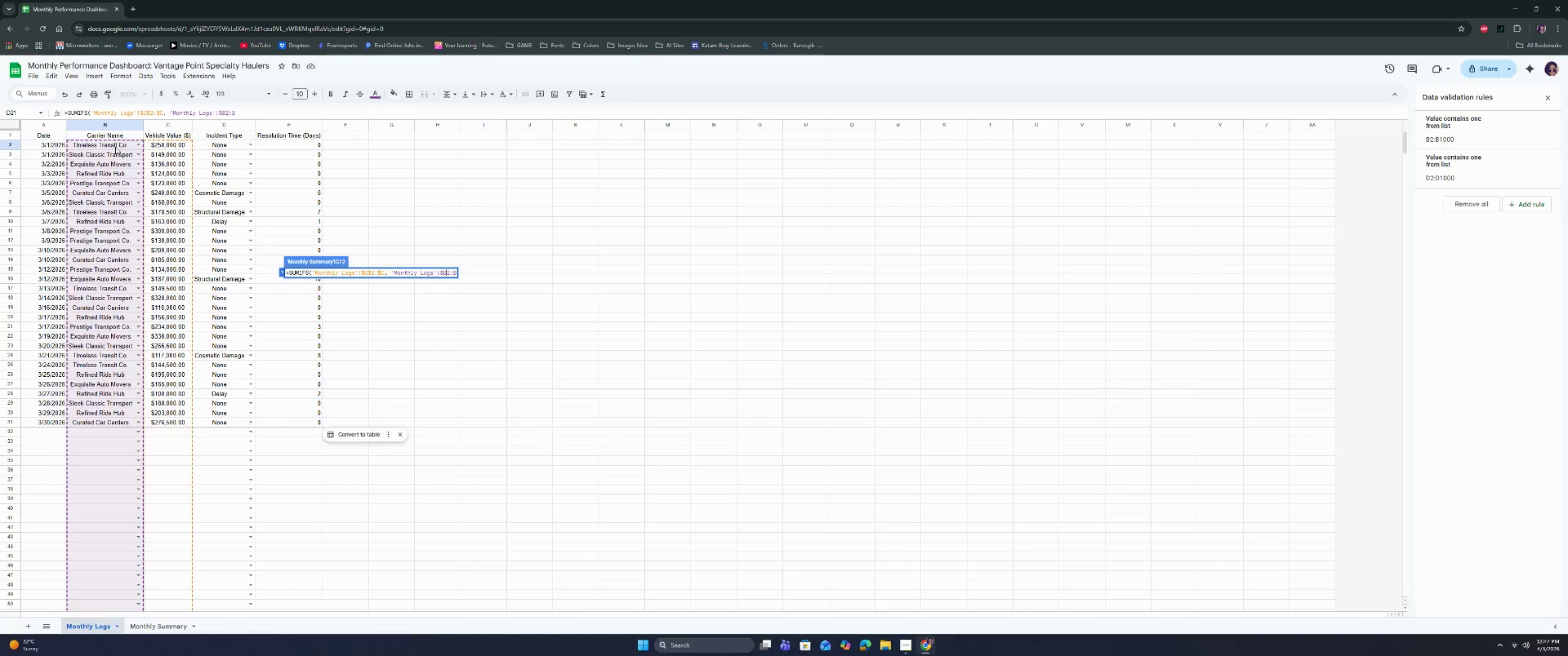 
key(Shift+ShiftRight)
 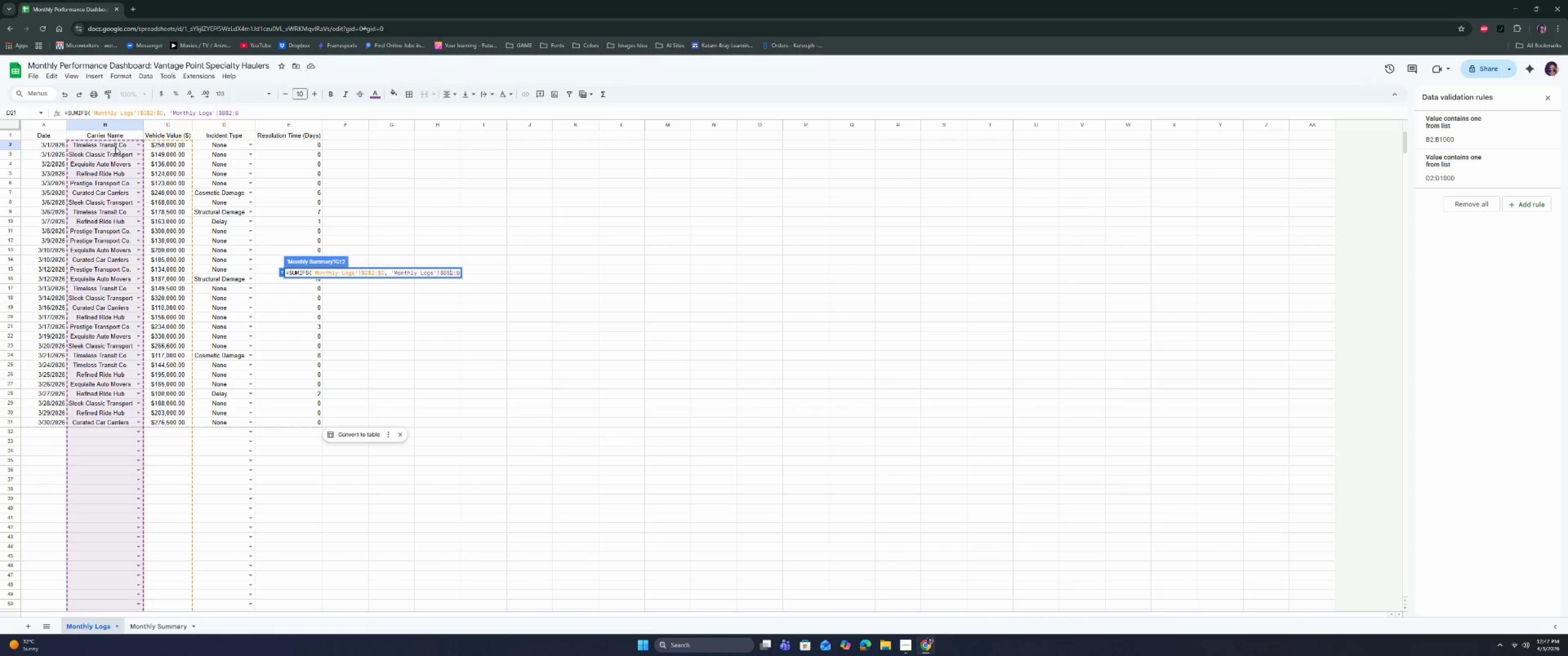 
key(Shift+4)
 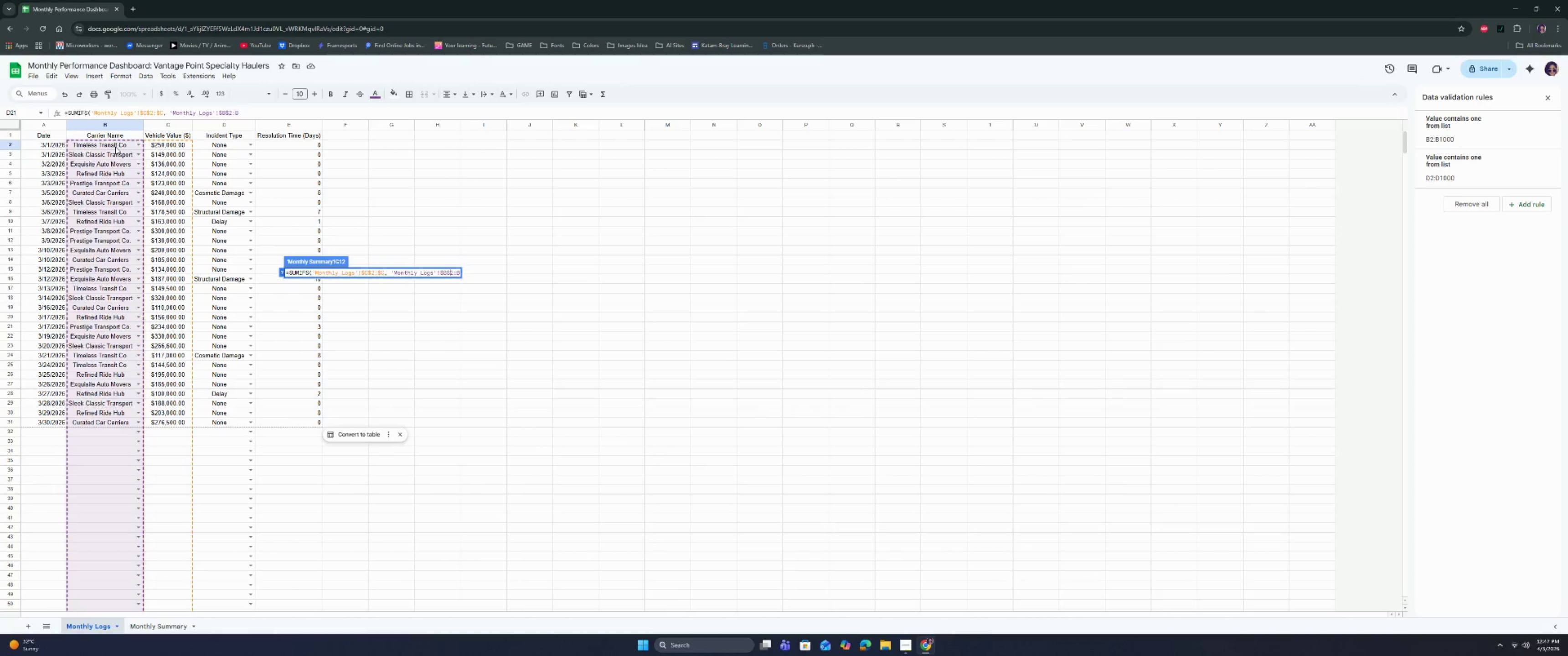 
key(ArrowRight)
 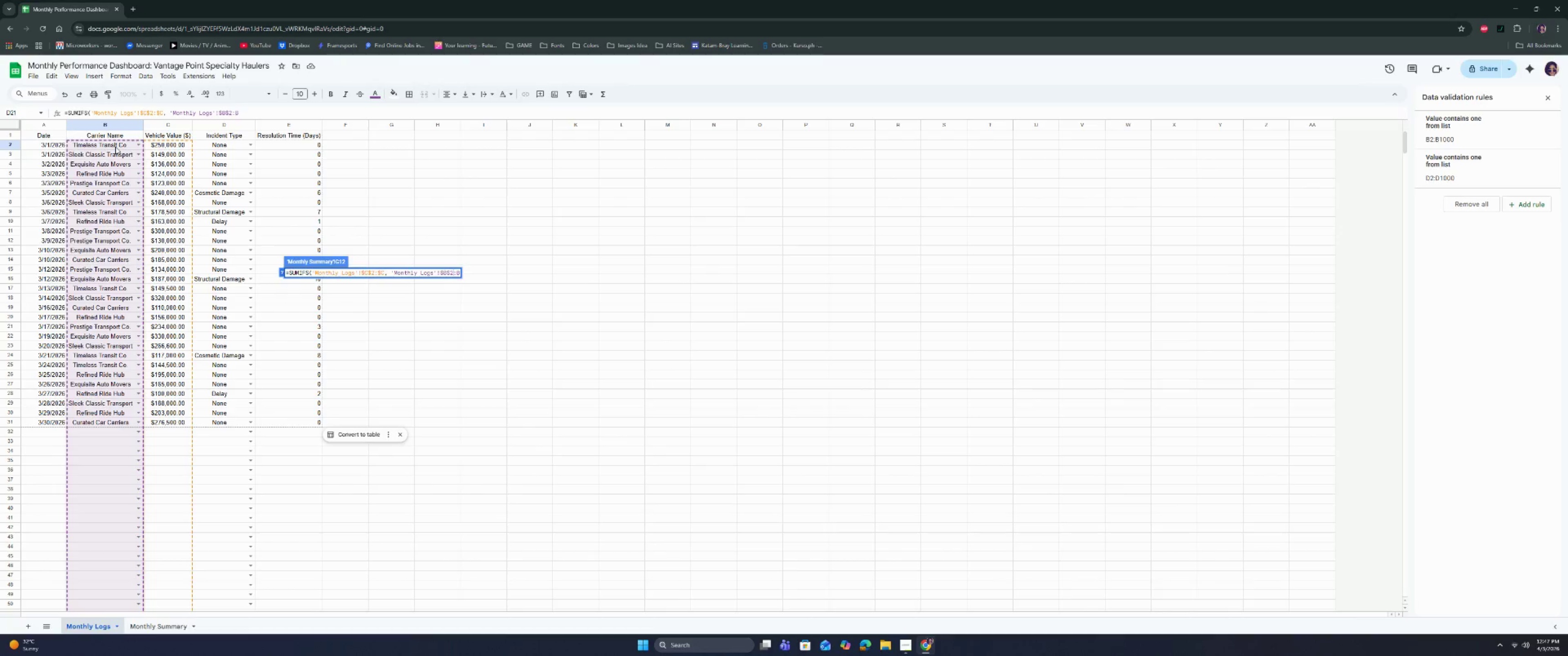 
key(ArrowRight)
 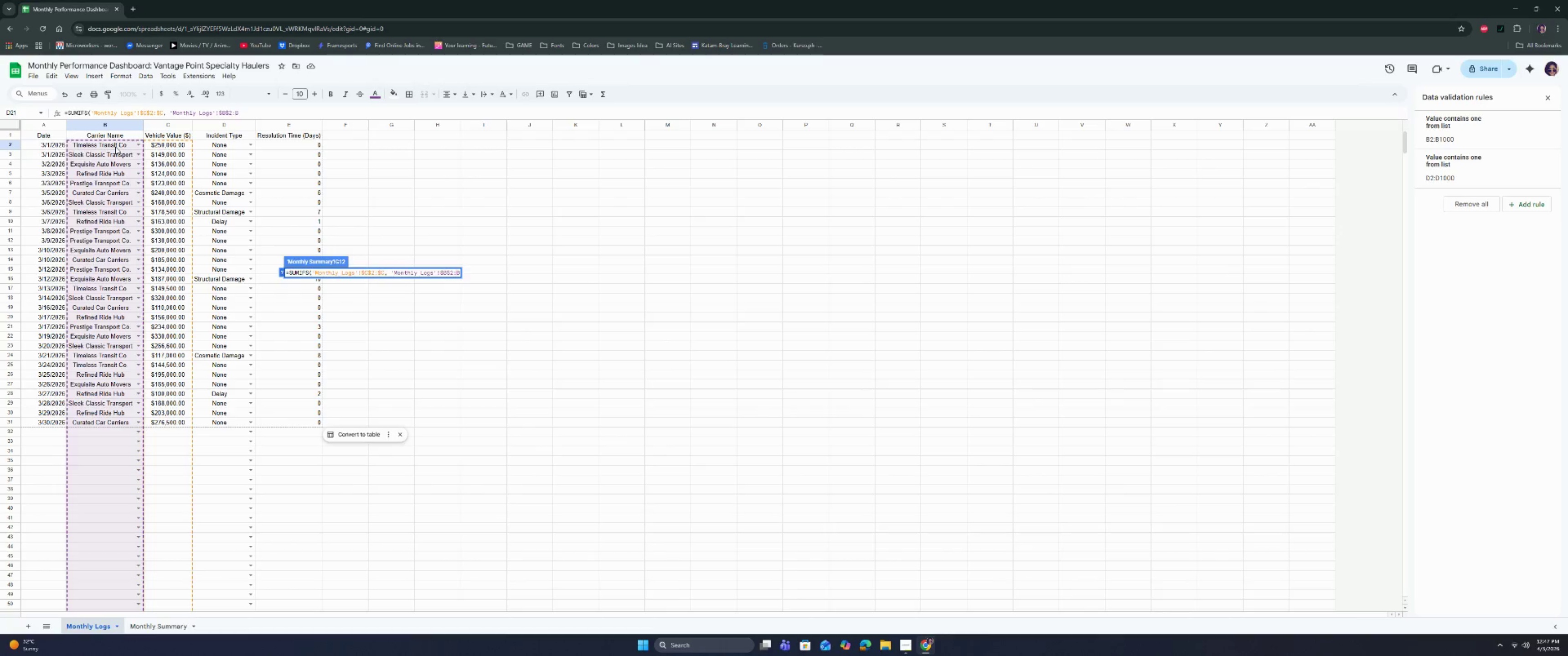 
key(Shift+ShiftRight)
 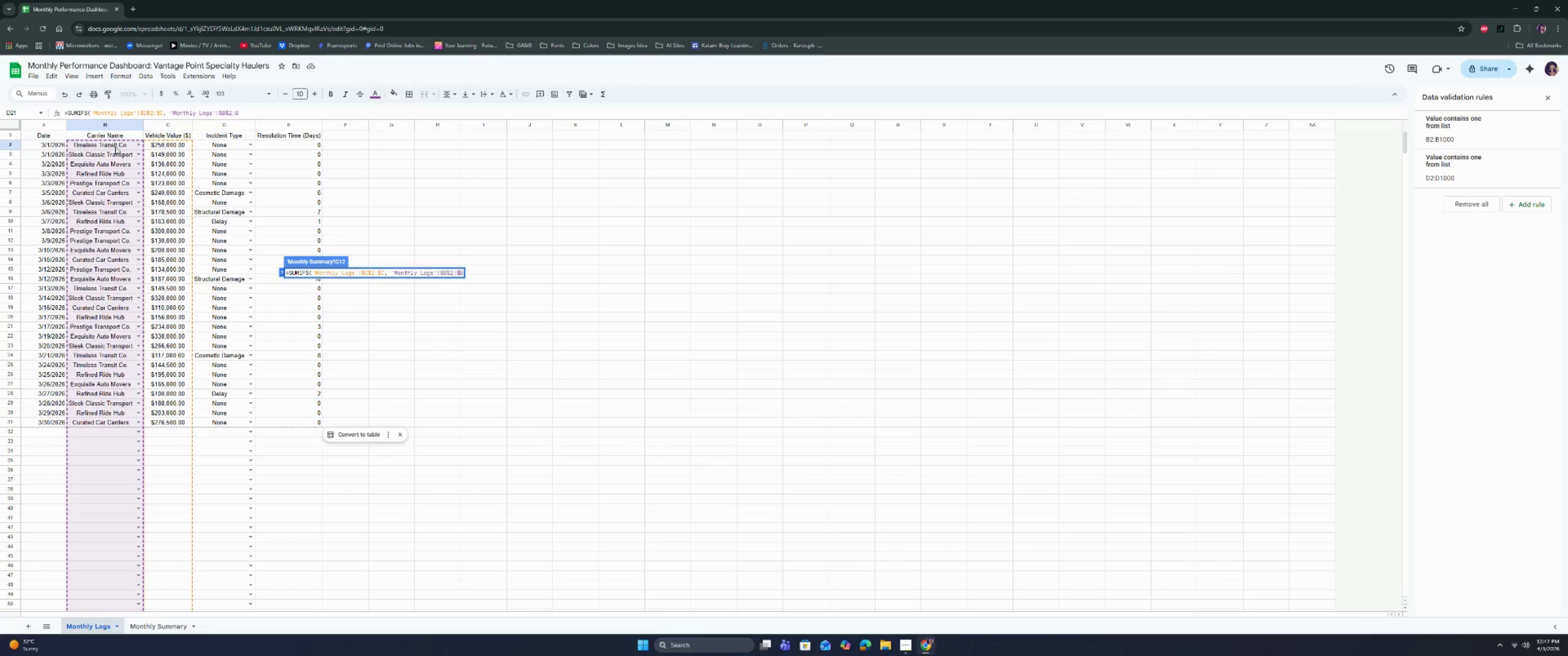 
key(Shift+4)
 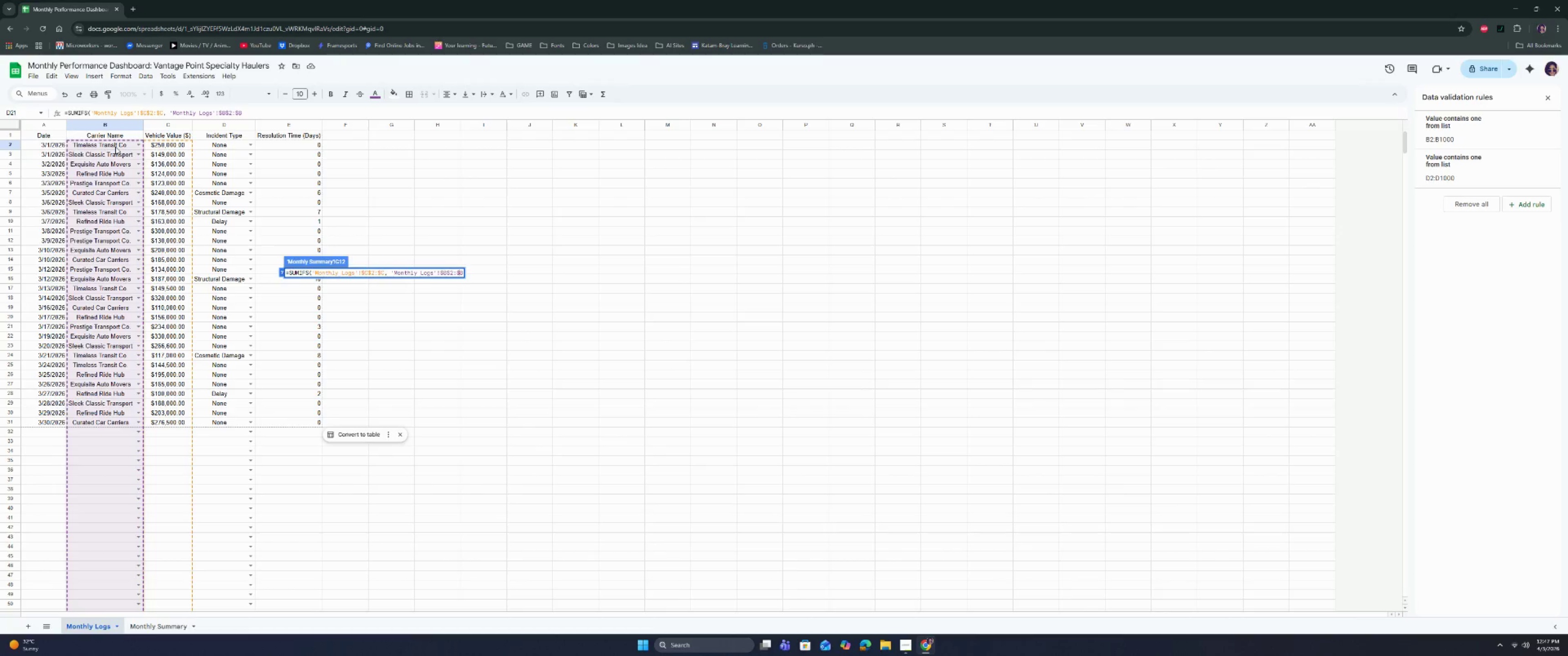 
key(ArrowRight)
 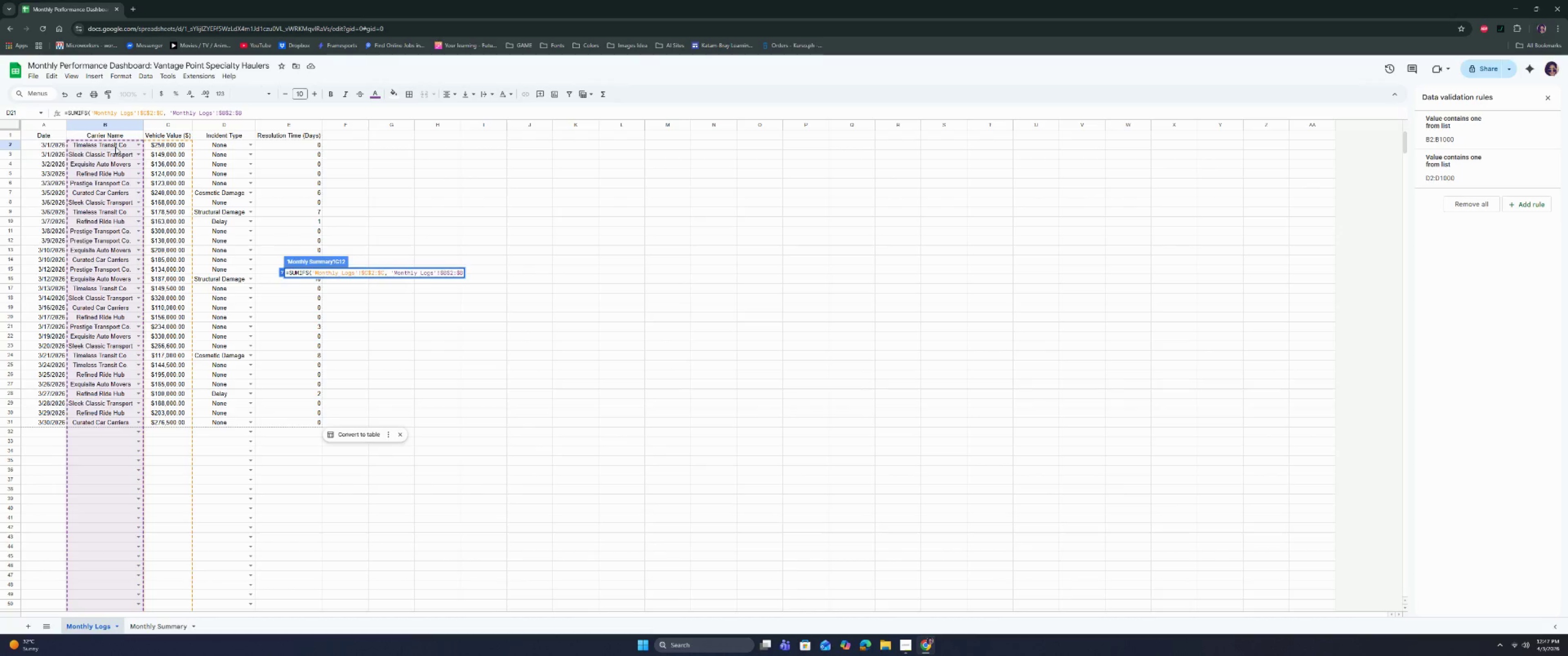 
key(Comma)
 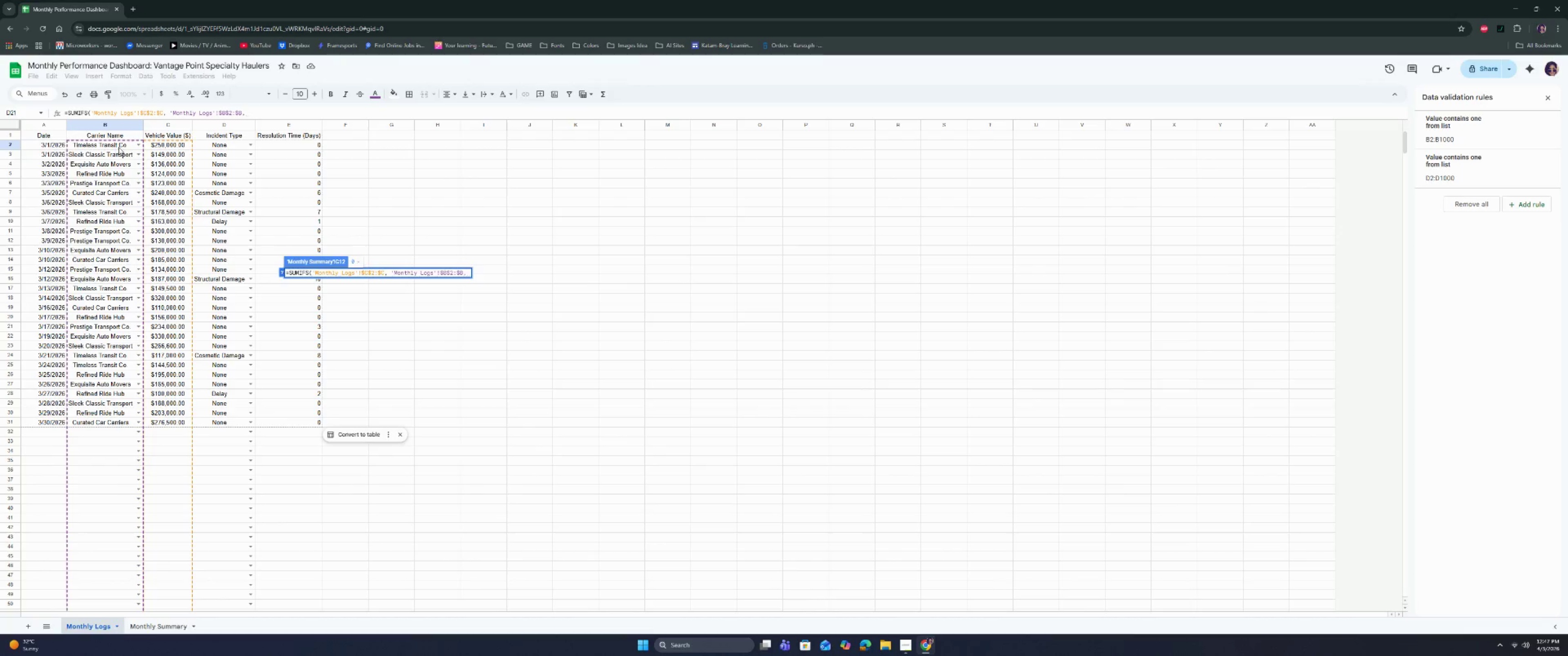 
key(Space)
 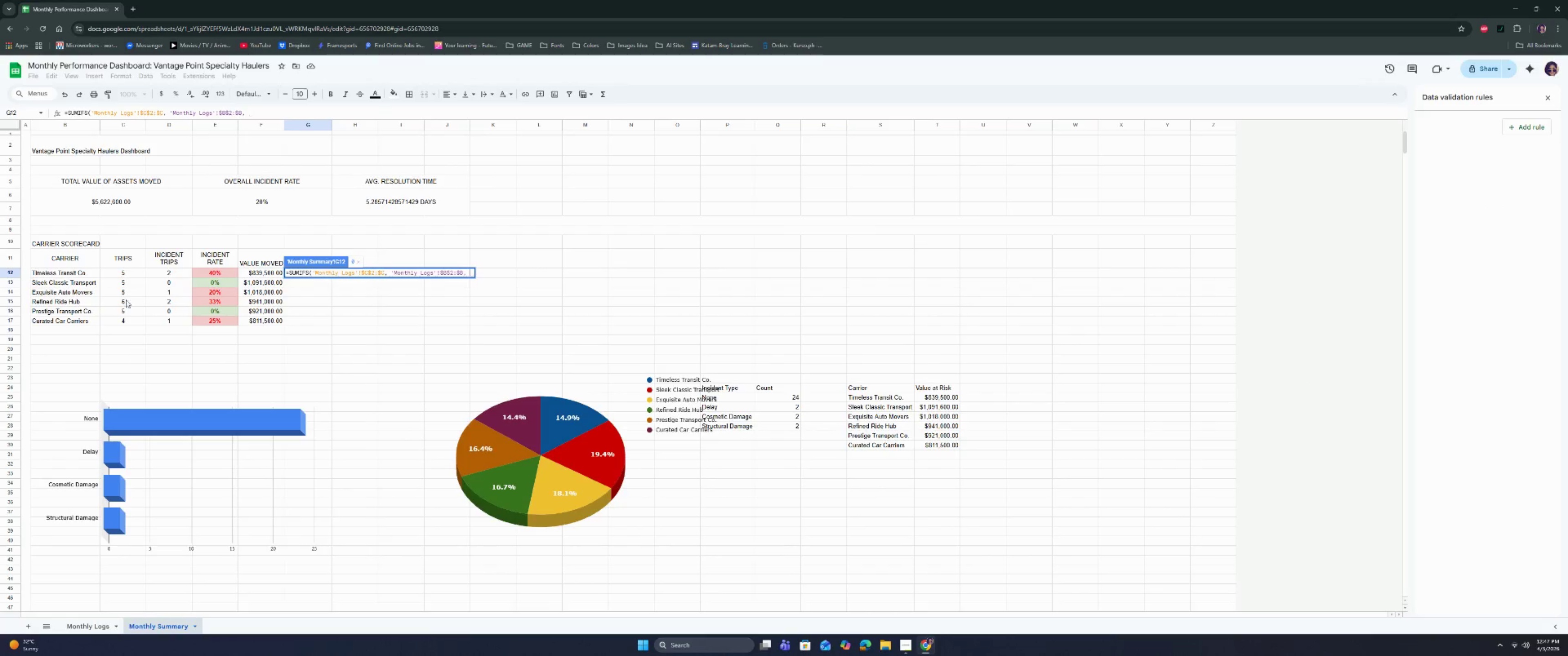 
left_click([80, 275])
 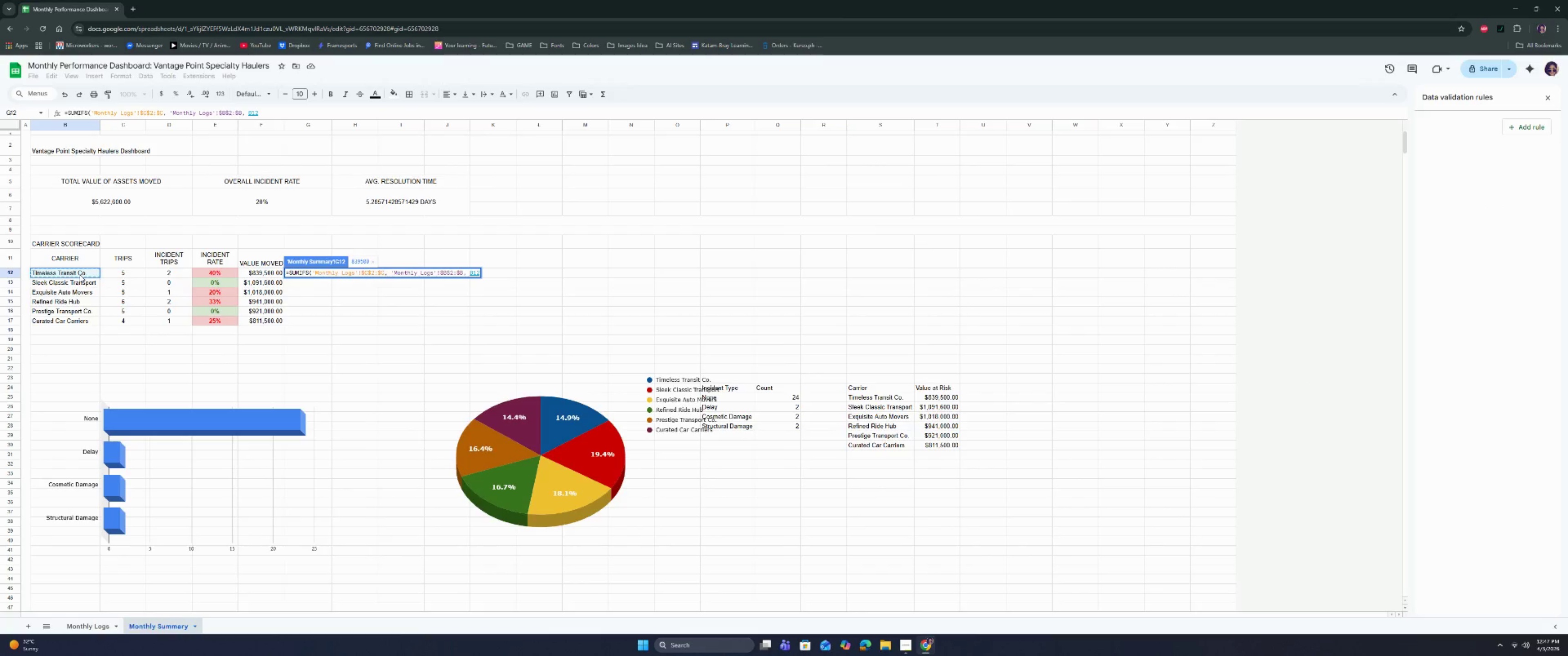 
key(Comma)
 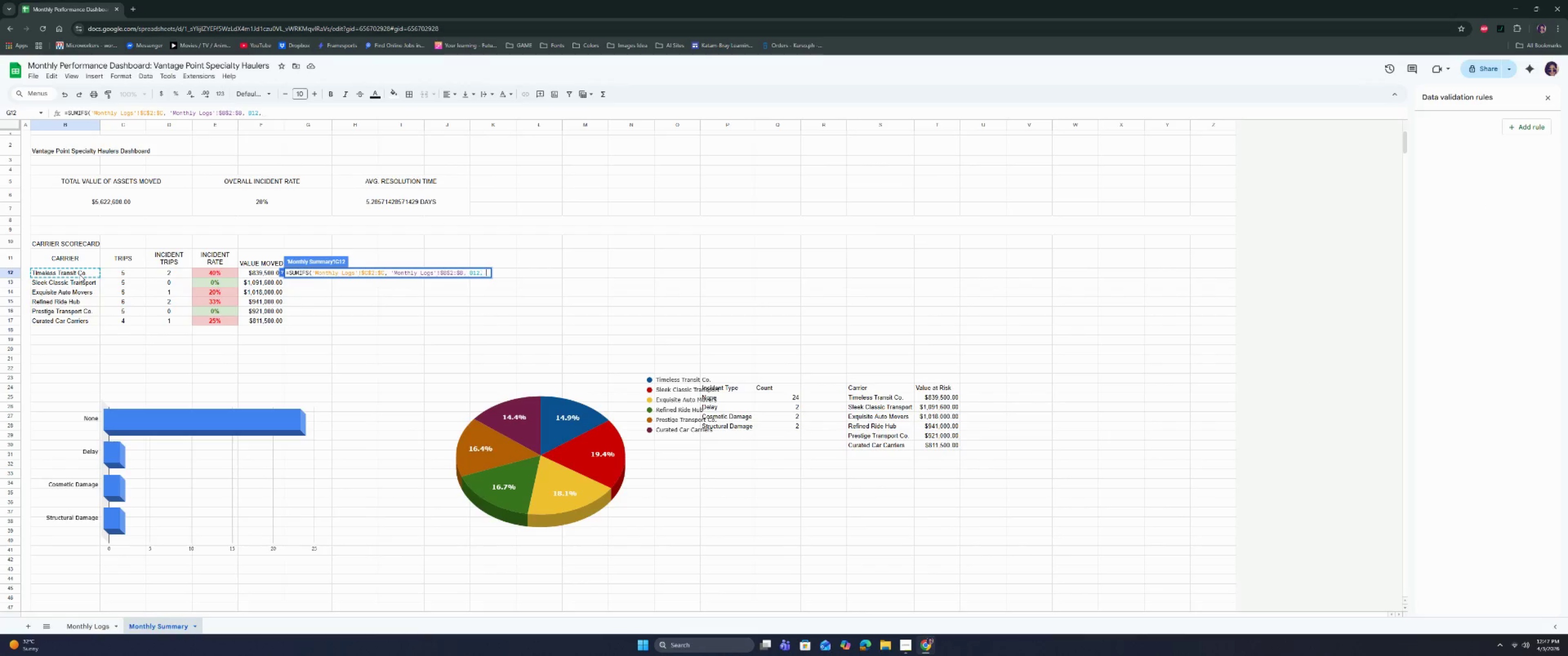 
key(Space)
 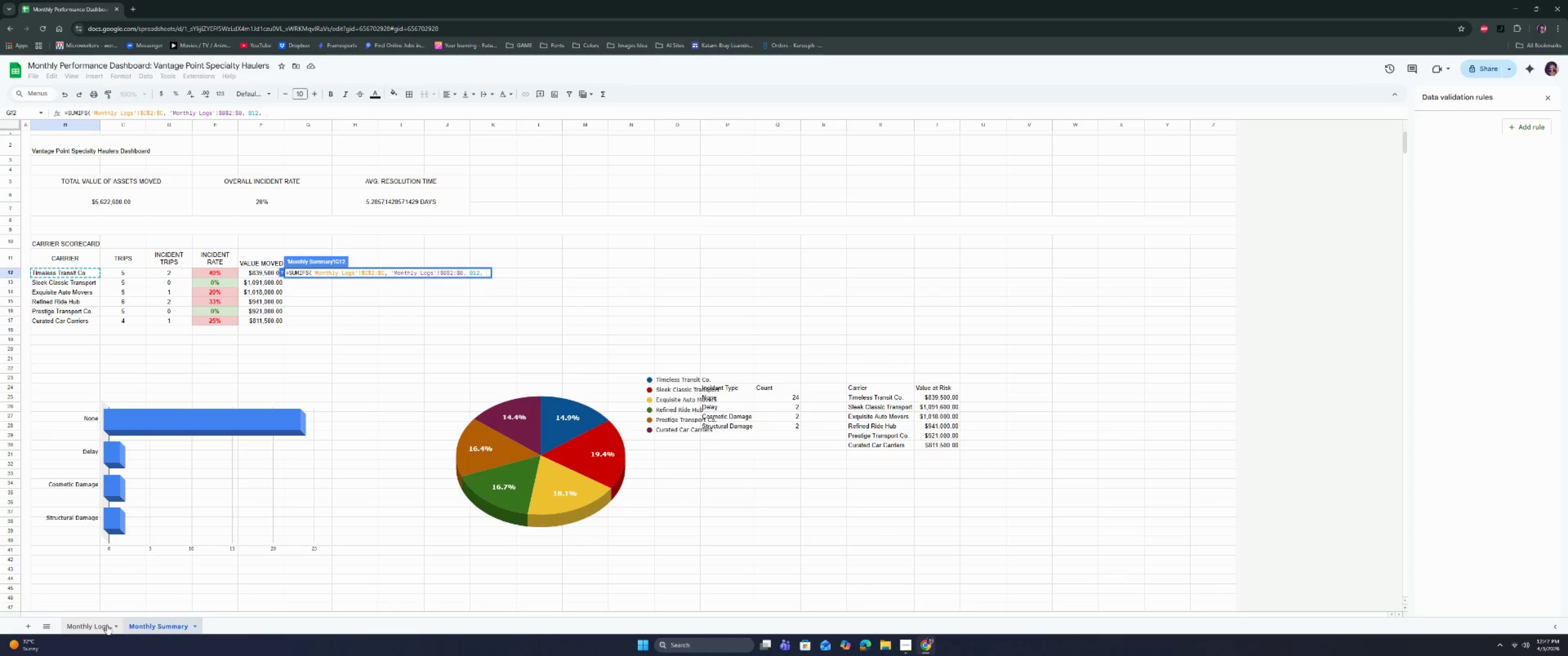 
left_click([107, 625])
 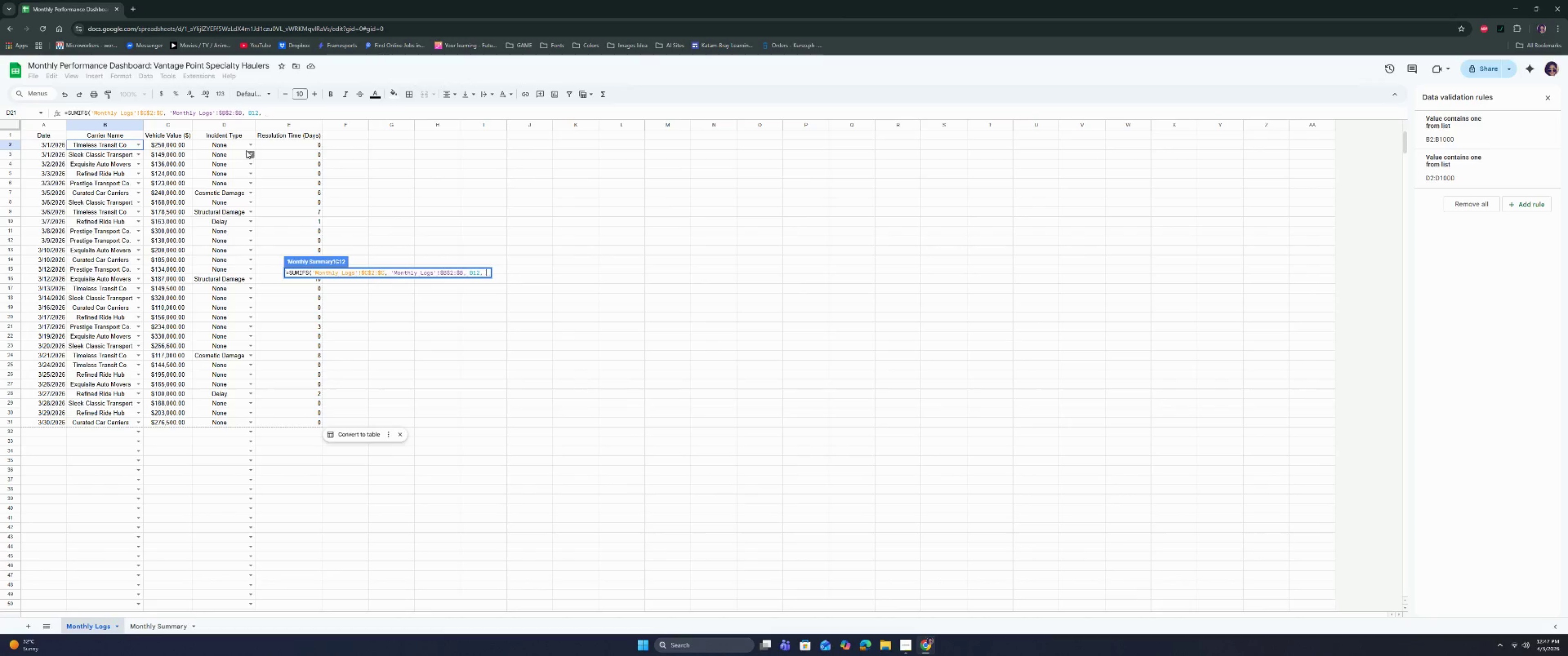 
left_click([234, 146])
 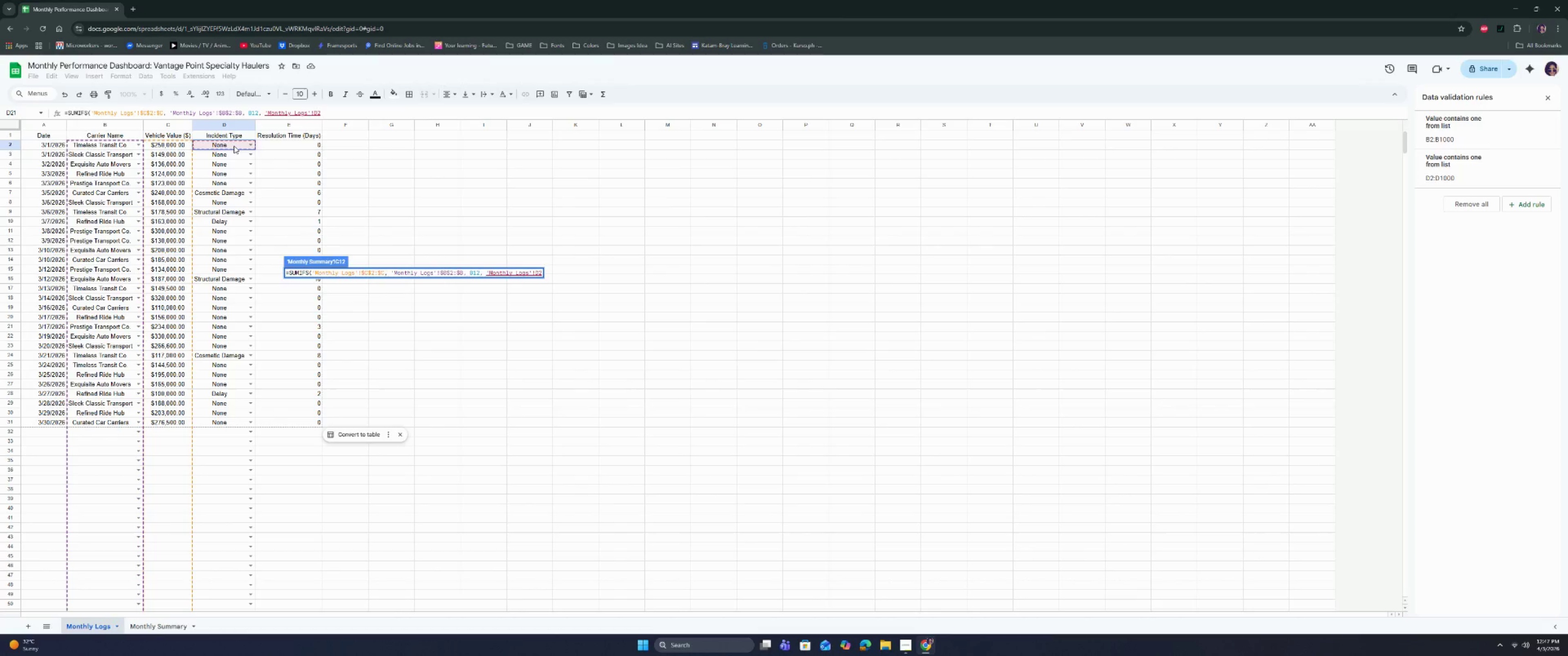 
key(Comma)
 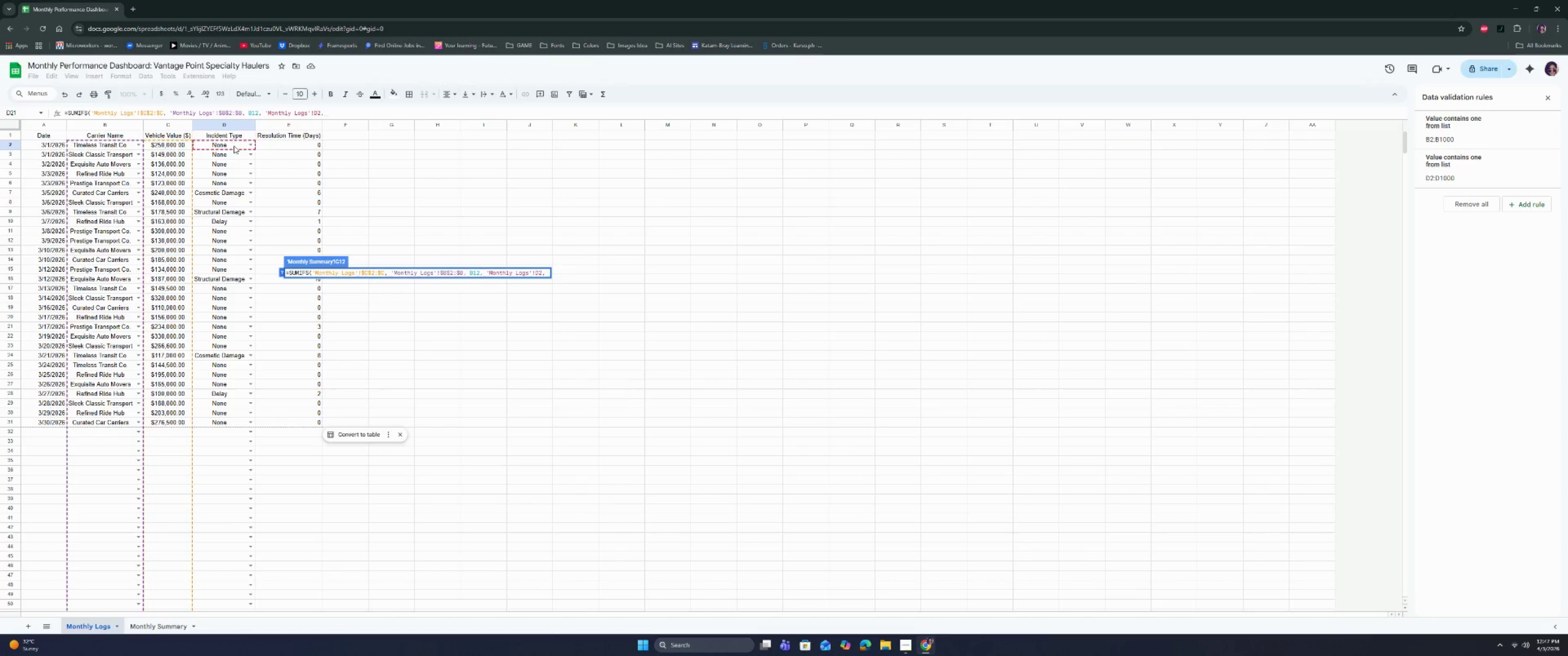 
key(Backspace)
 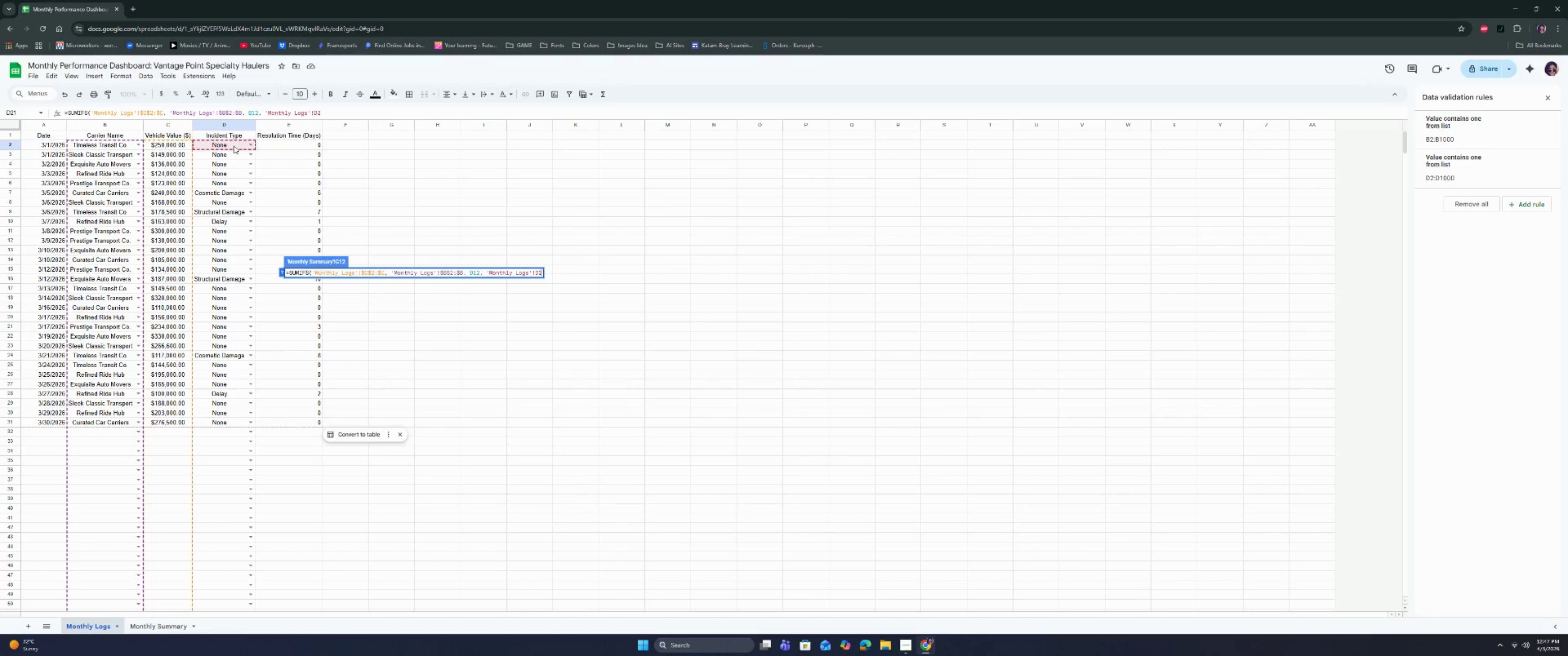 
key(Shift+ShiftRight)
 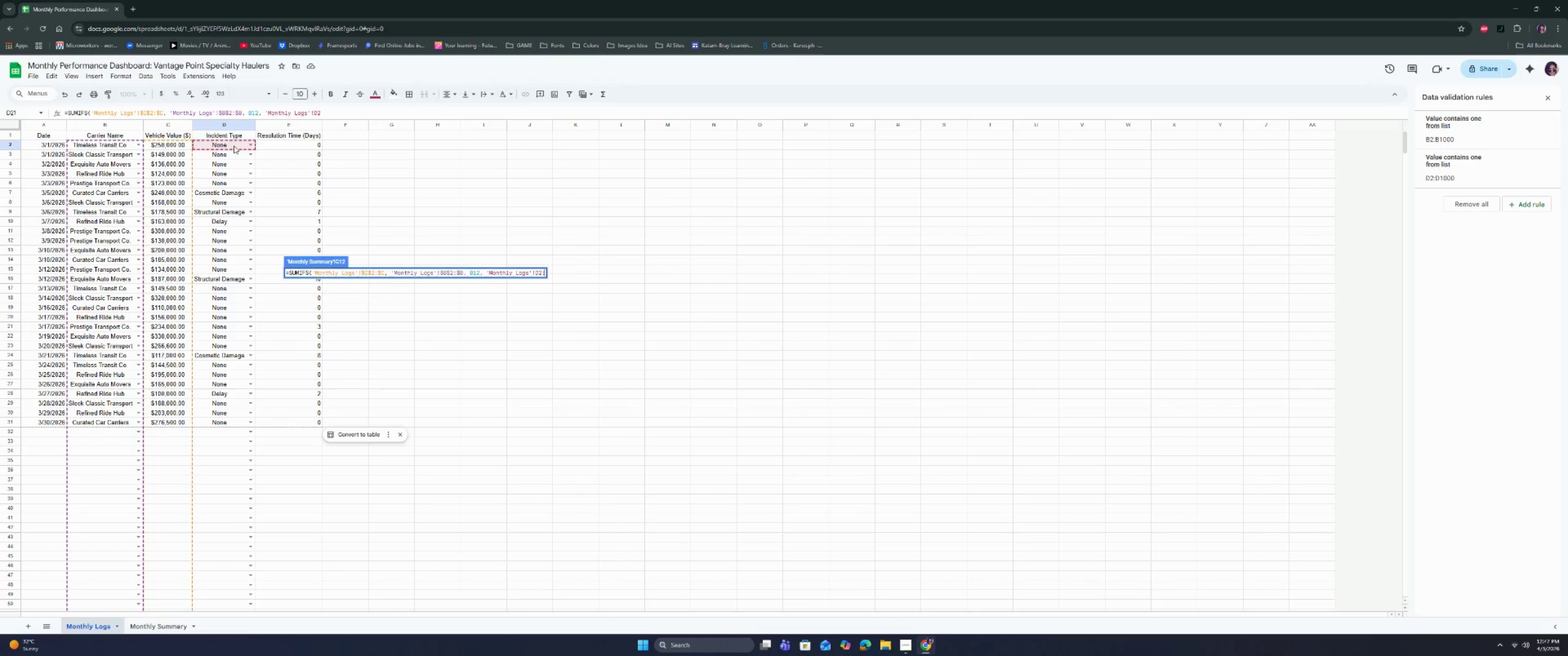 
key(Shift+Semicolon)
 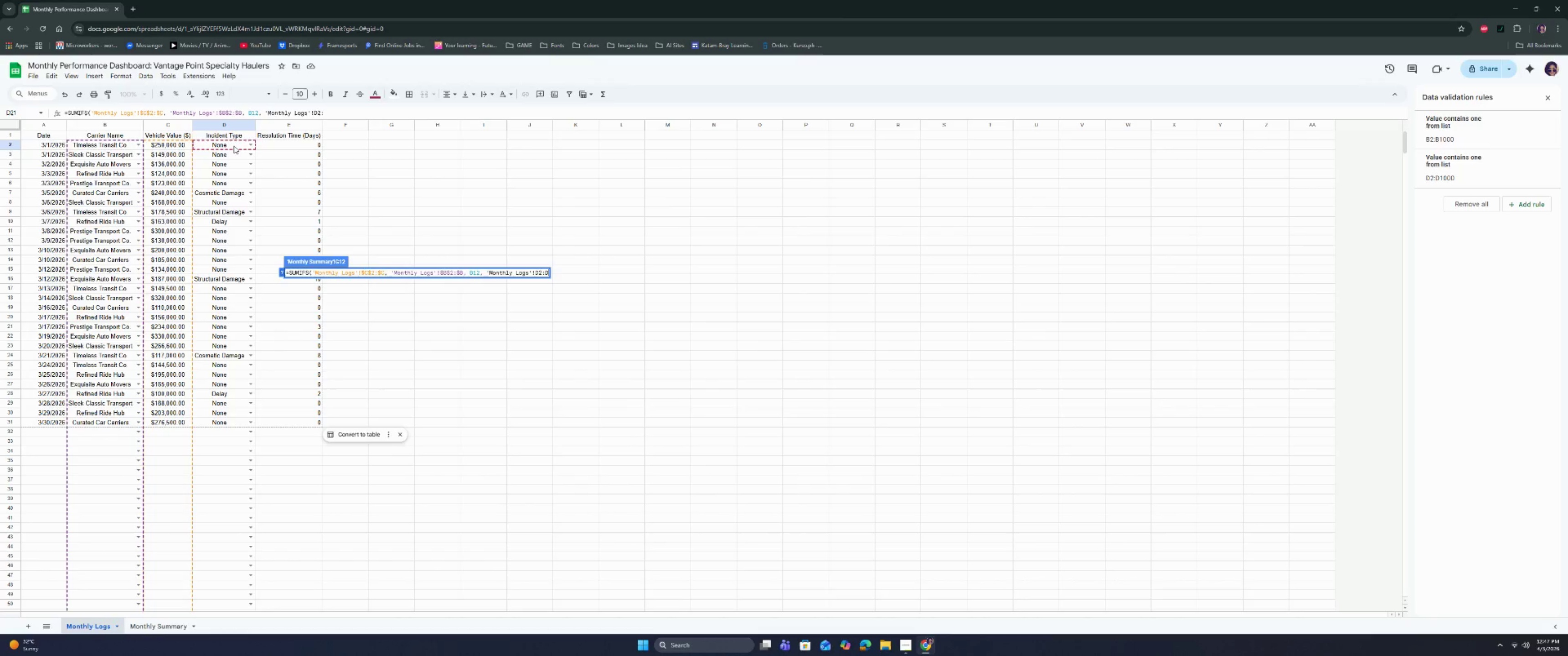 
key(D)
 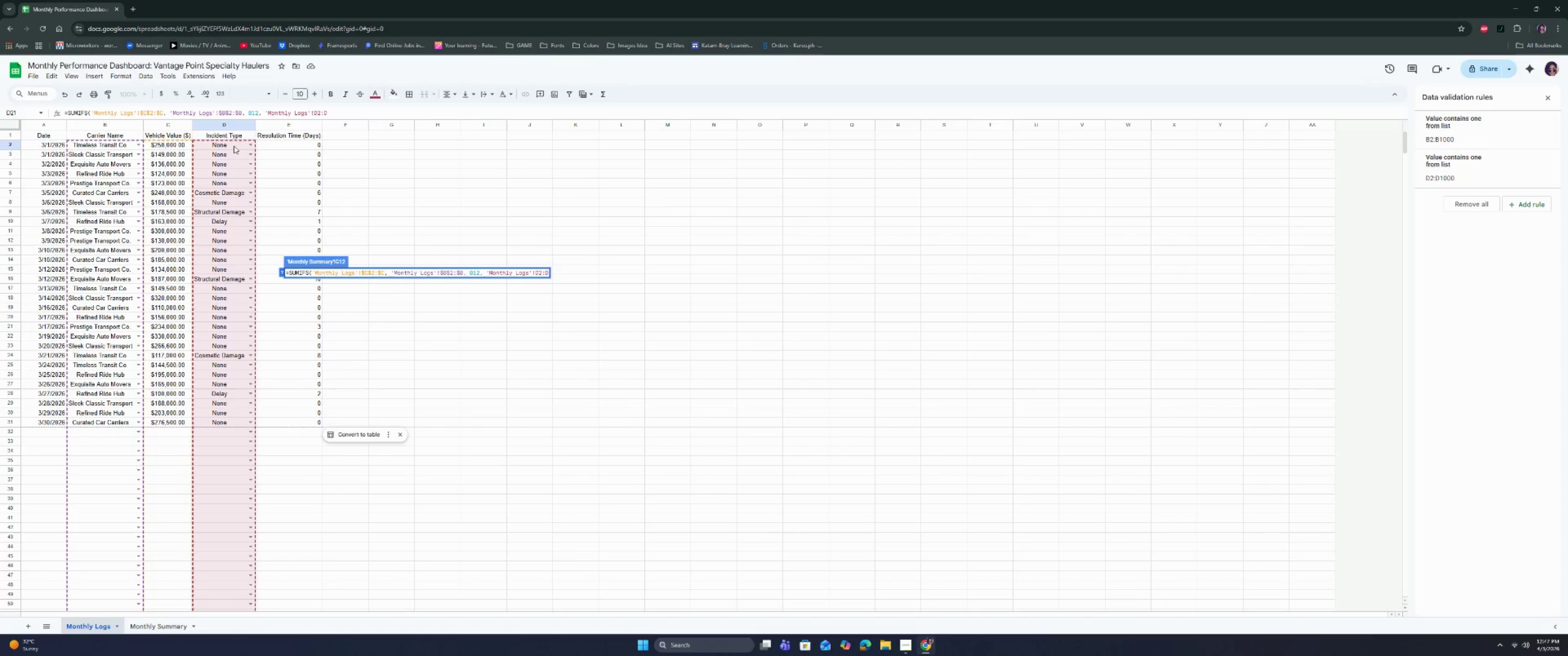 
key(ArrowLeft)
 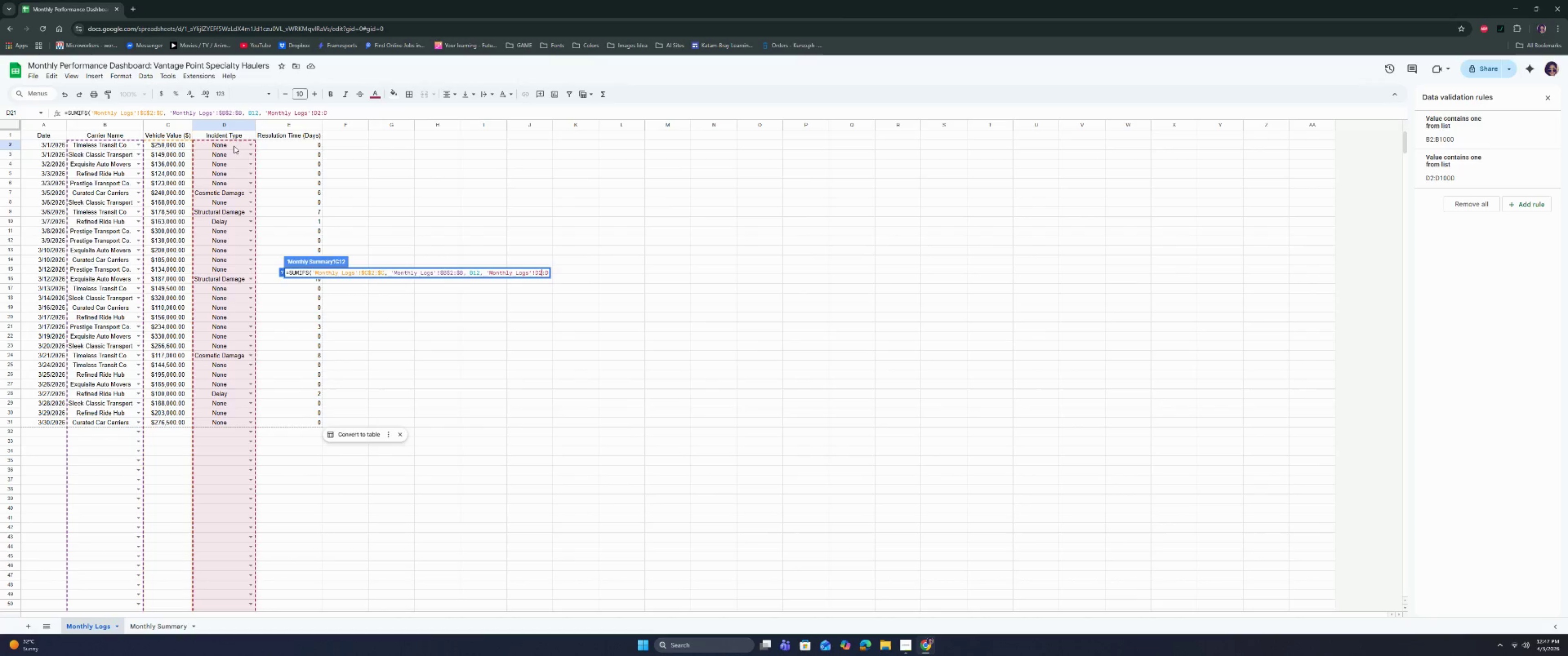 
key(ArrowLeft)
 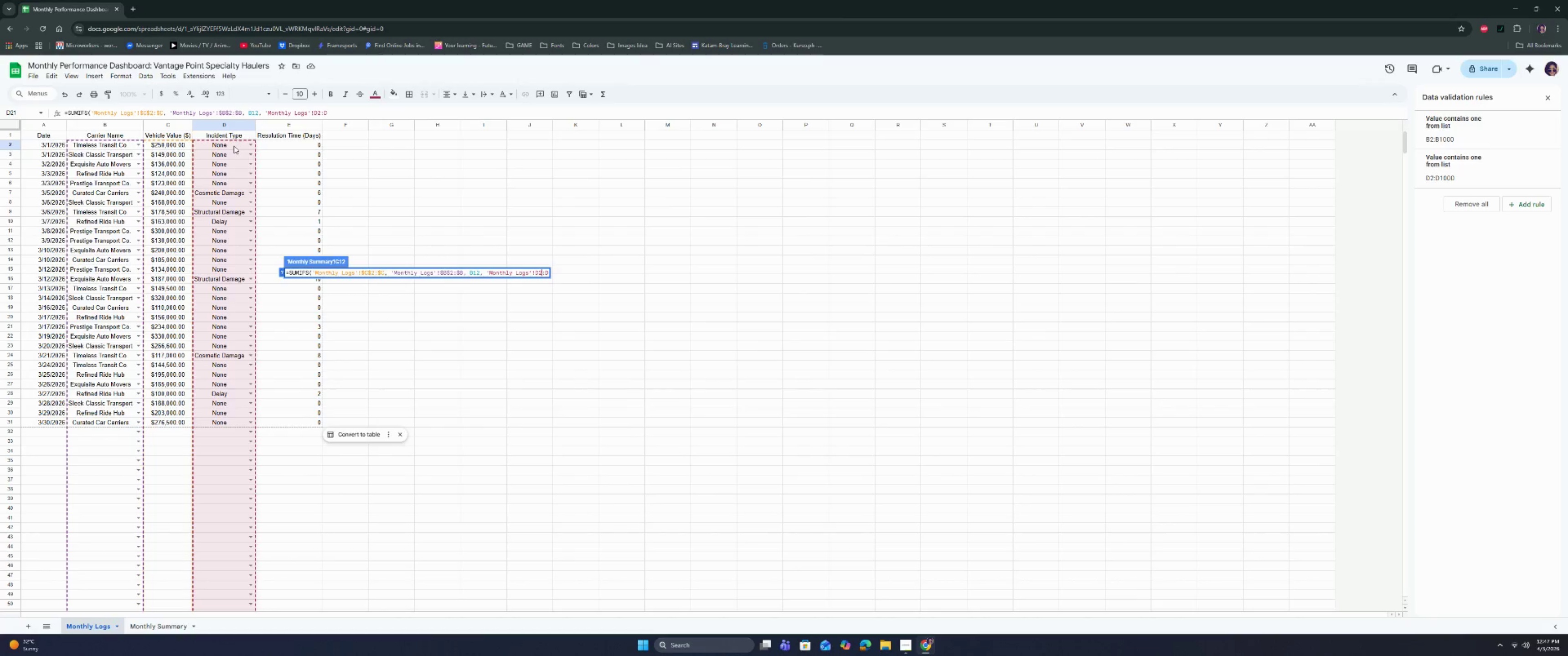 
key(ArrowLeft)
 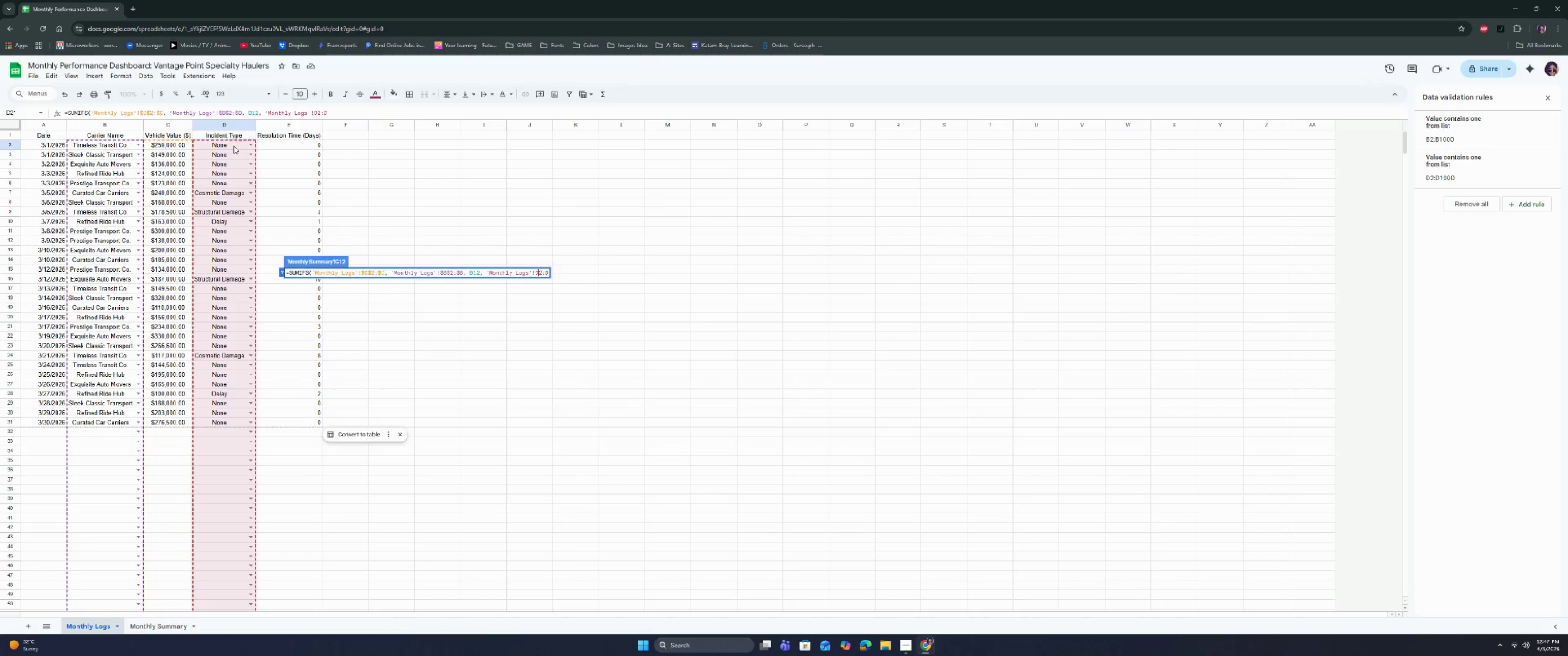 
key(Shift+ShiftRight)
 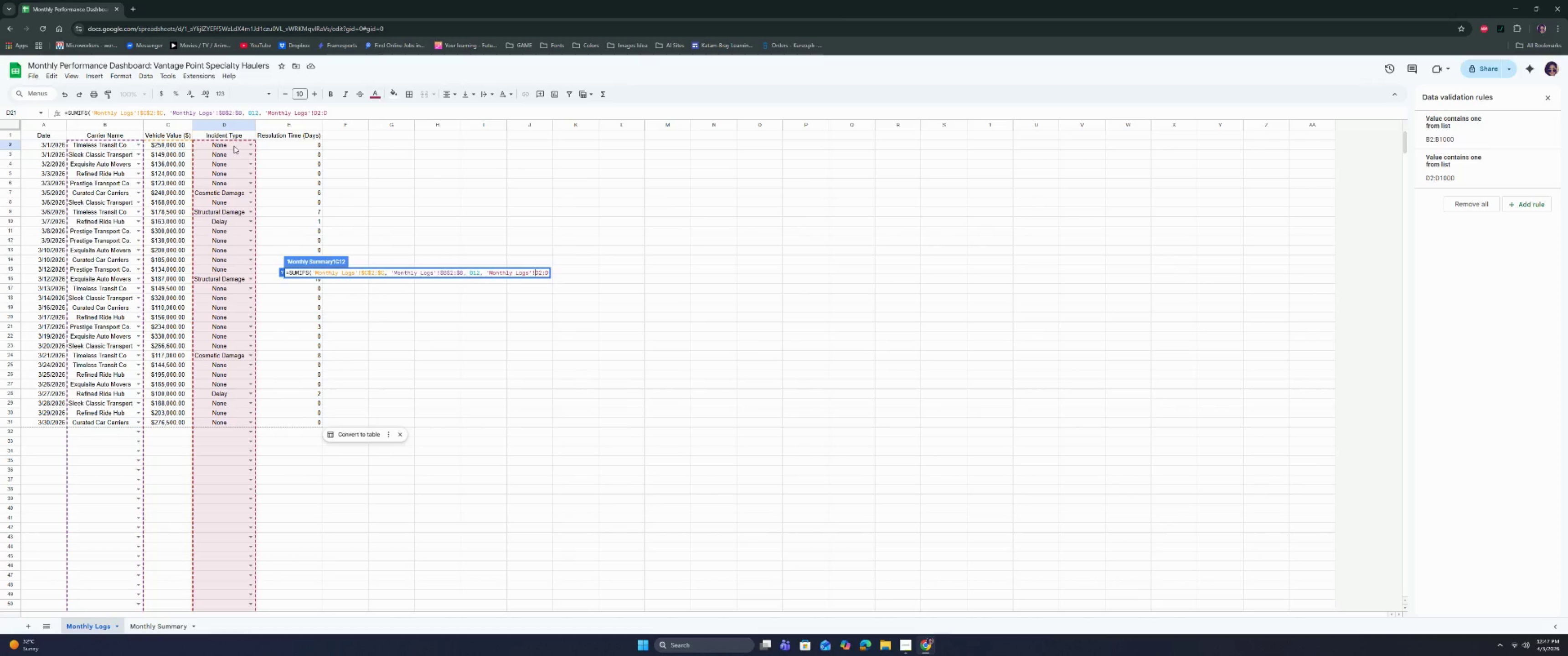 
key(ArrowLeft)
 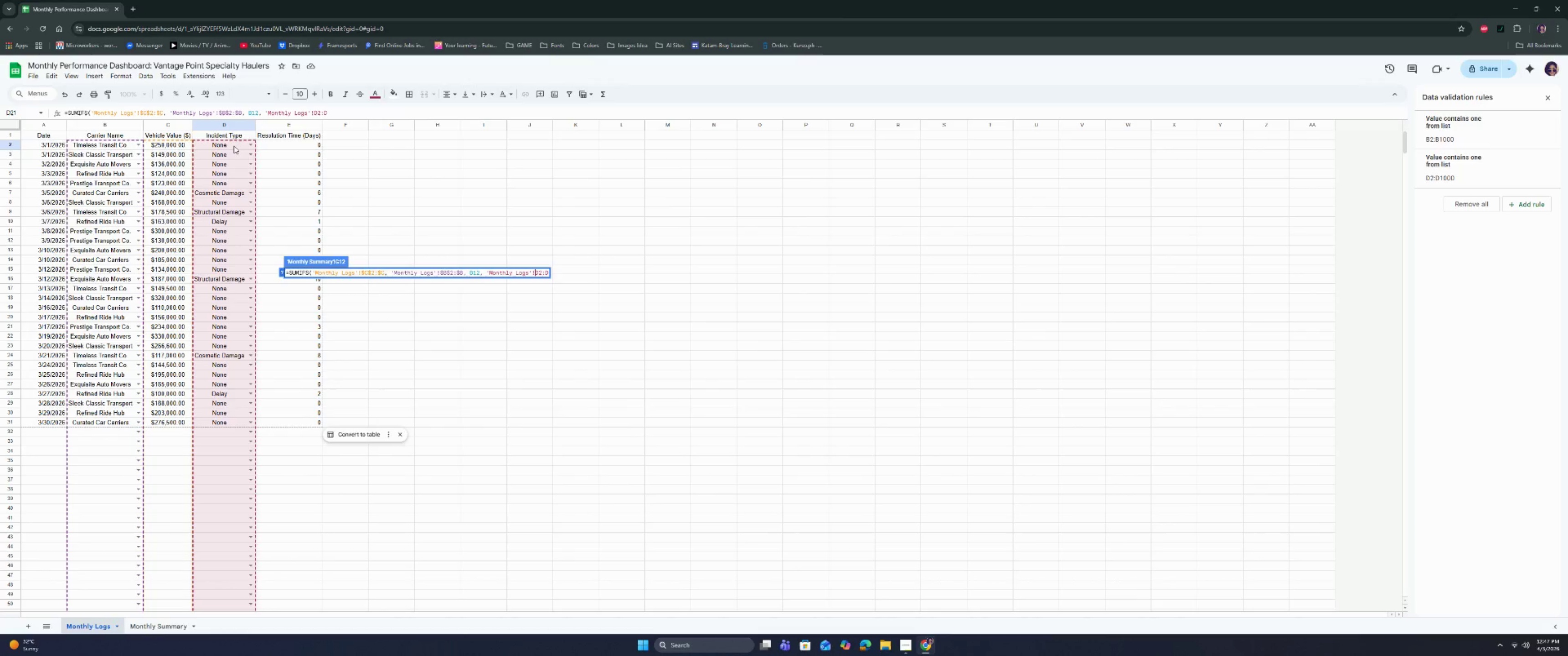 
key(Shift+ShiftRight)
 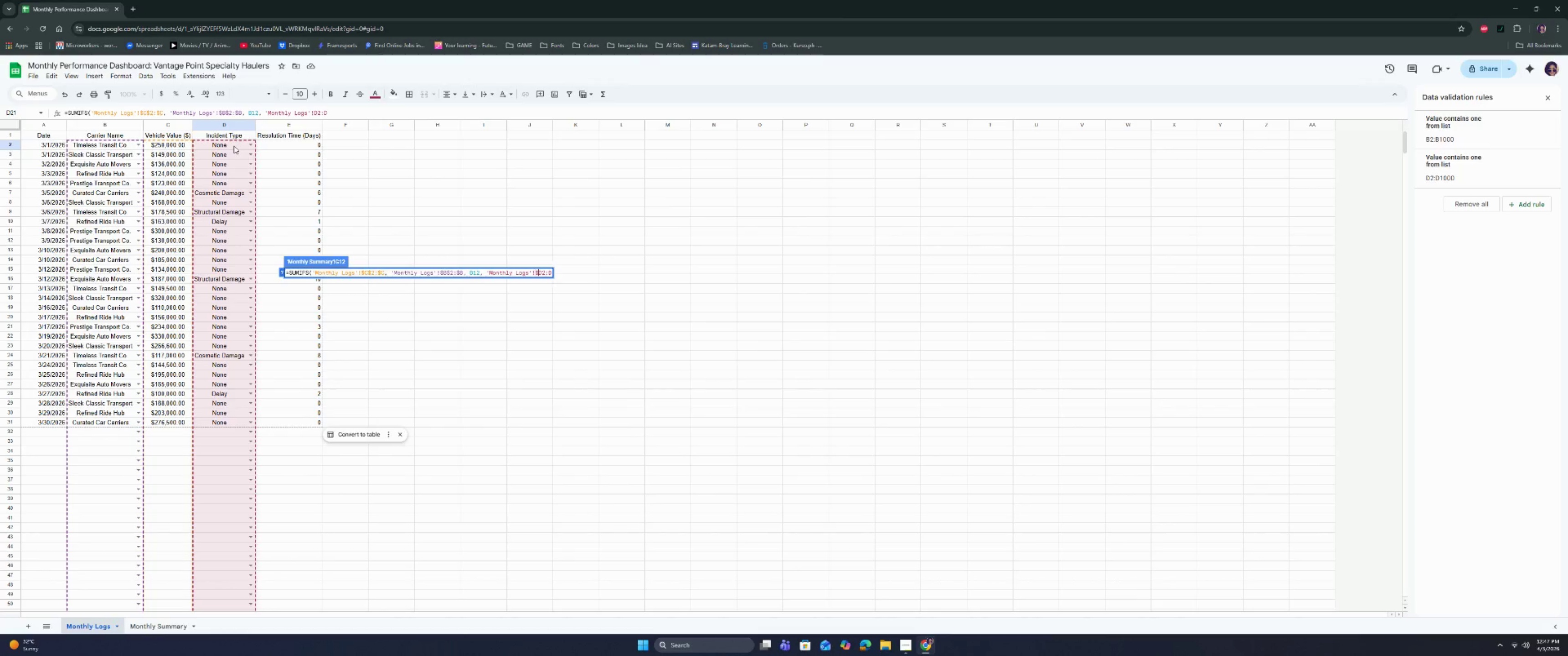 
key(Shift+4)
 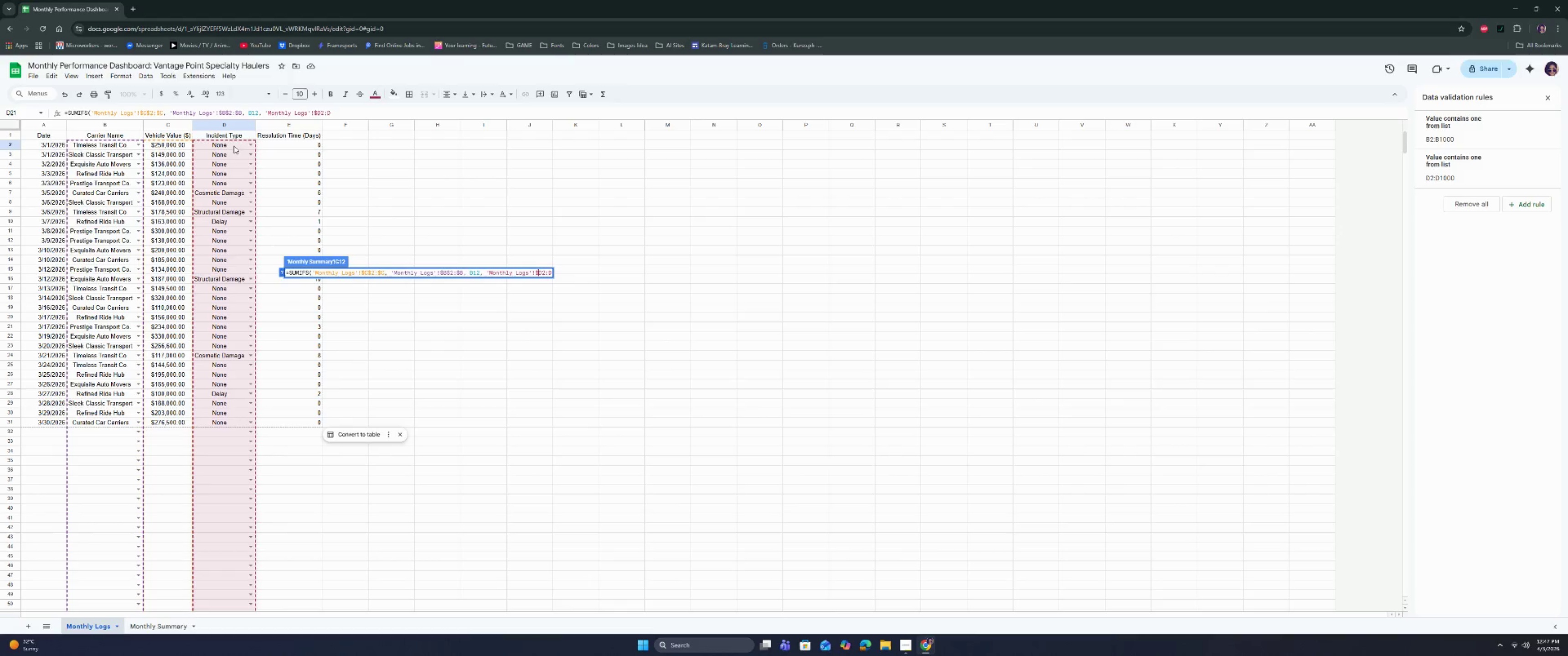 
key(ArrowRight)
 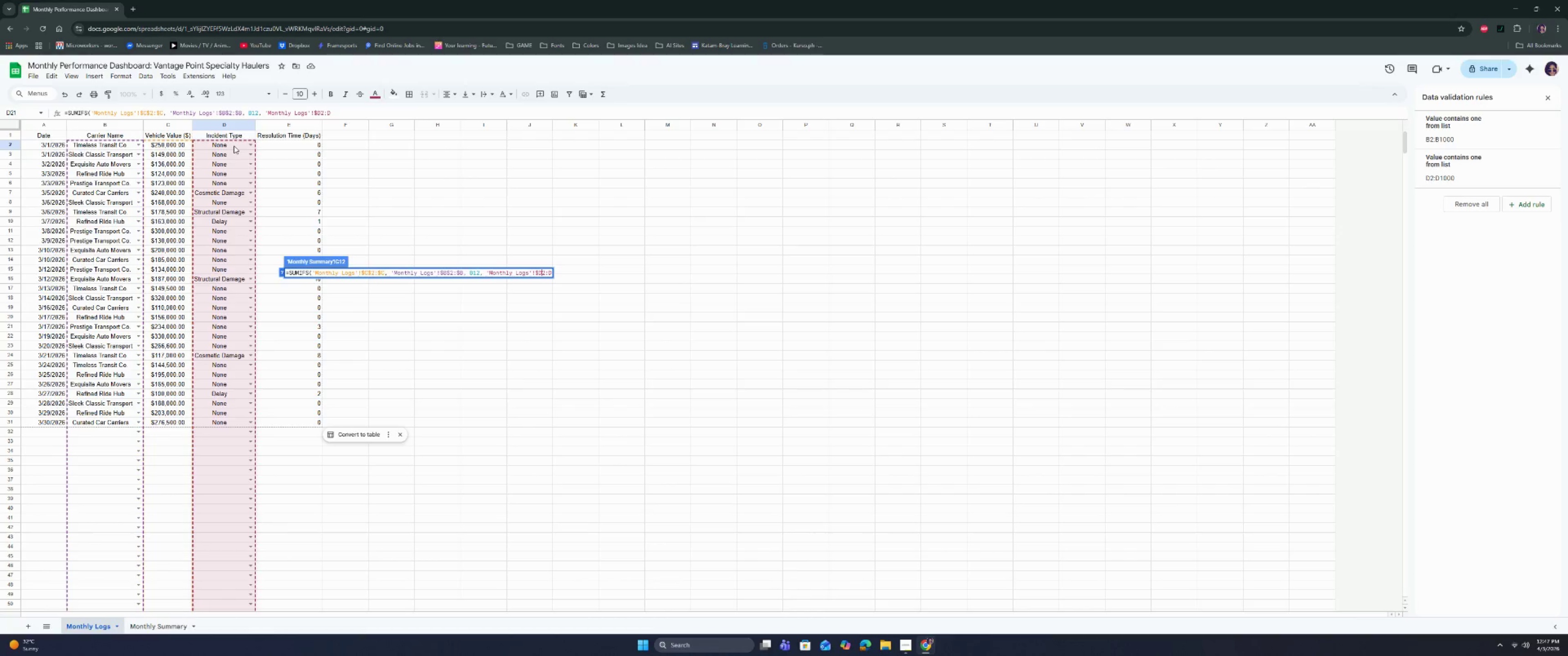 
key(Shift+ShiftRight)
 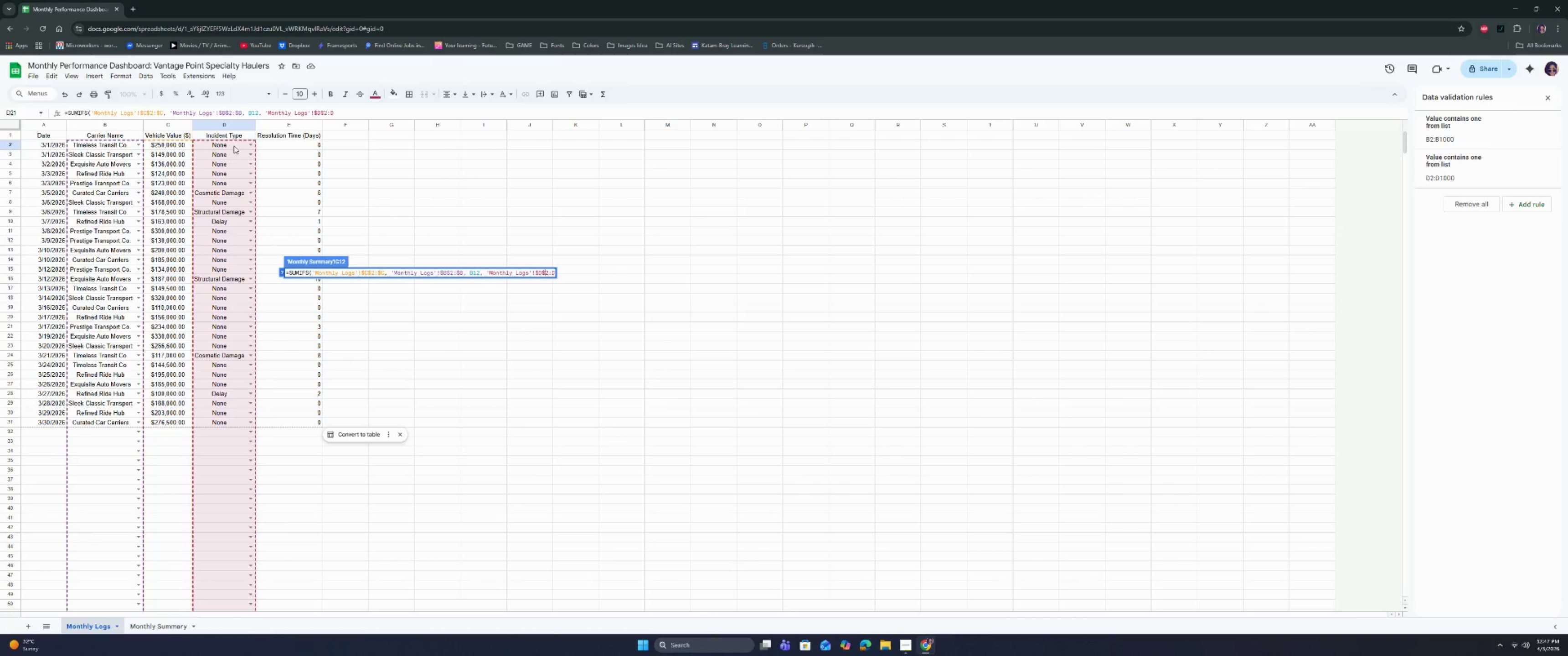 
key(Shift+4)
 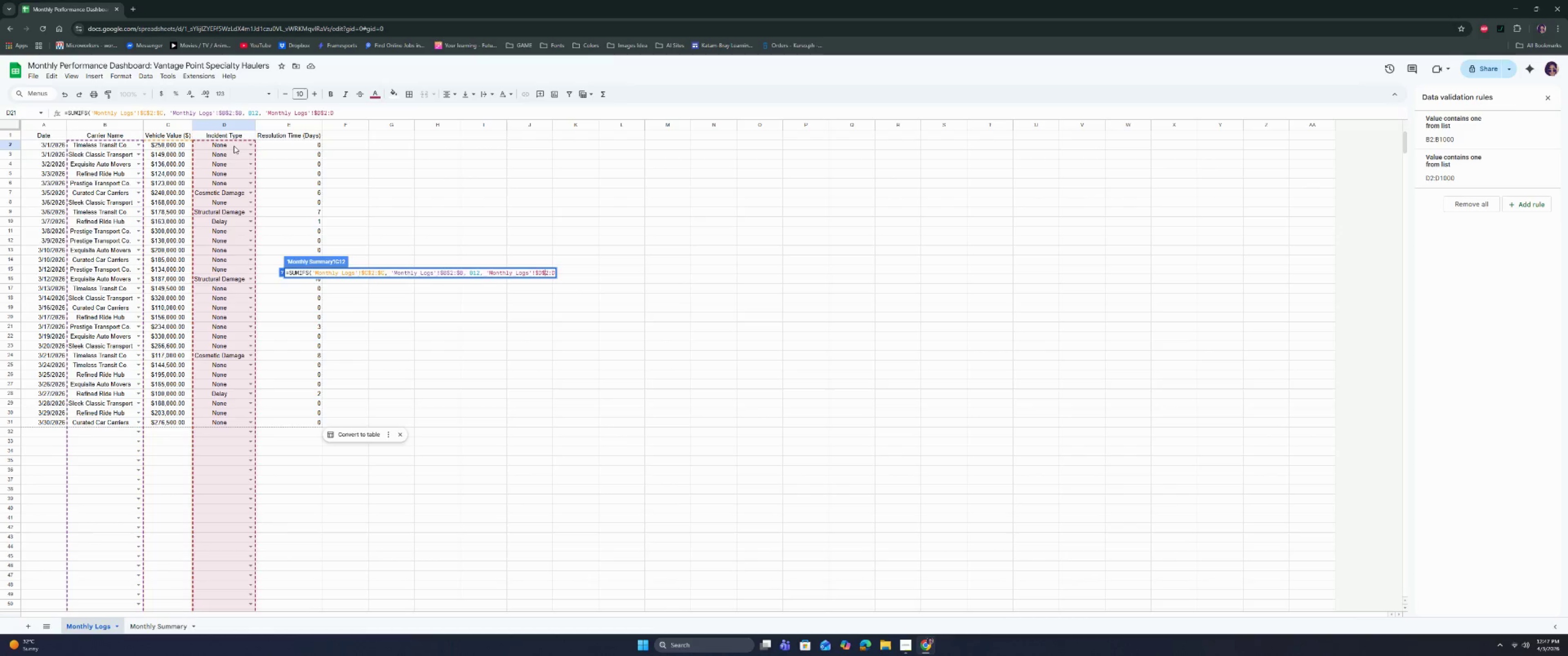 
key(ArrowRight)
 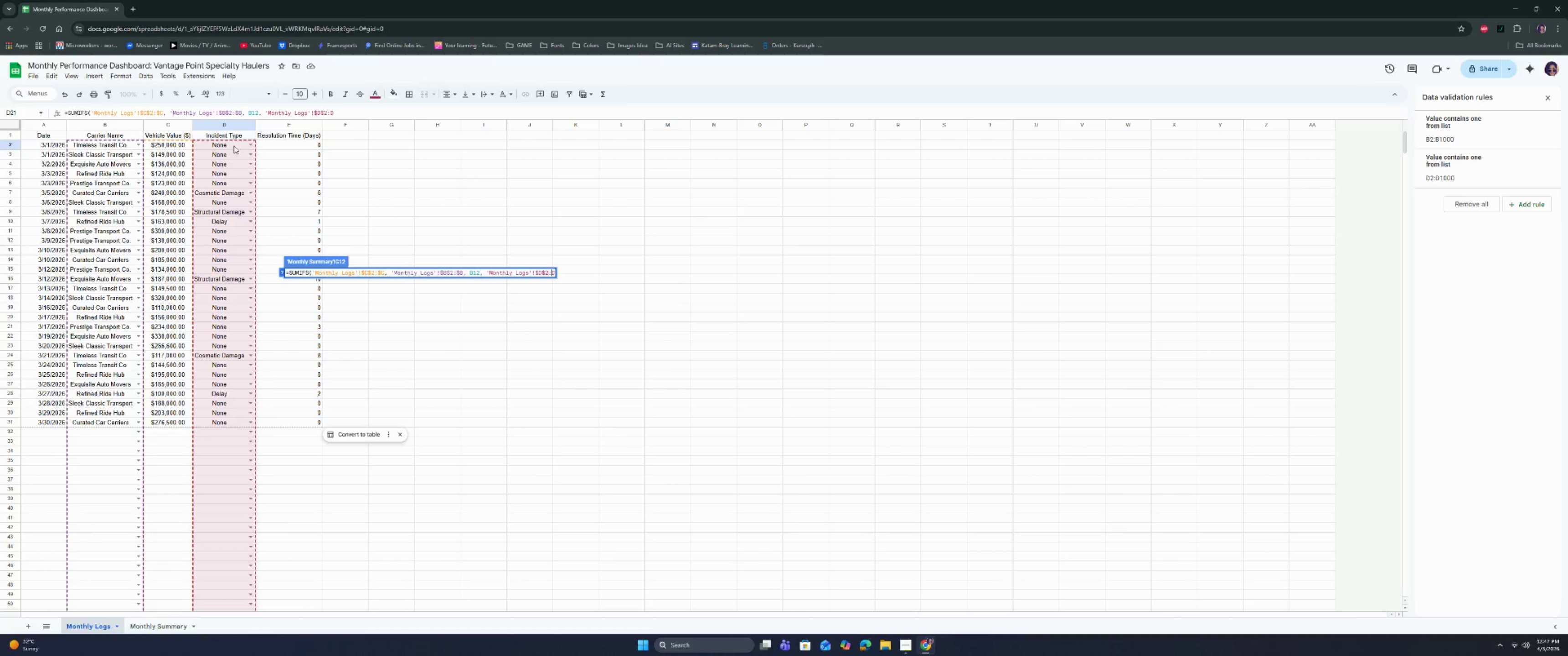 
key(ArrowRight)
 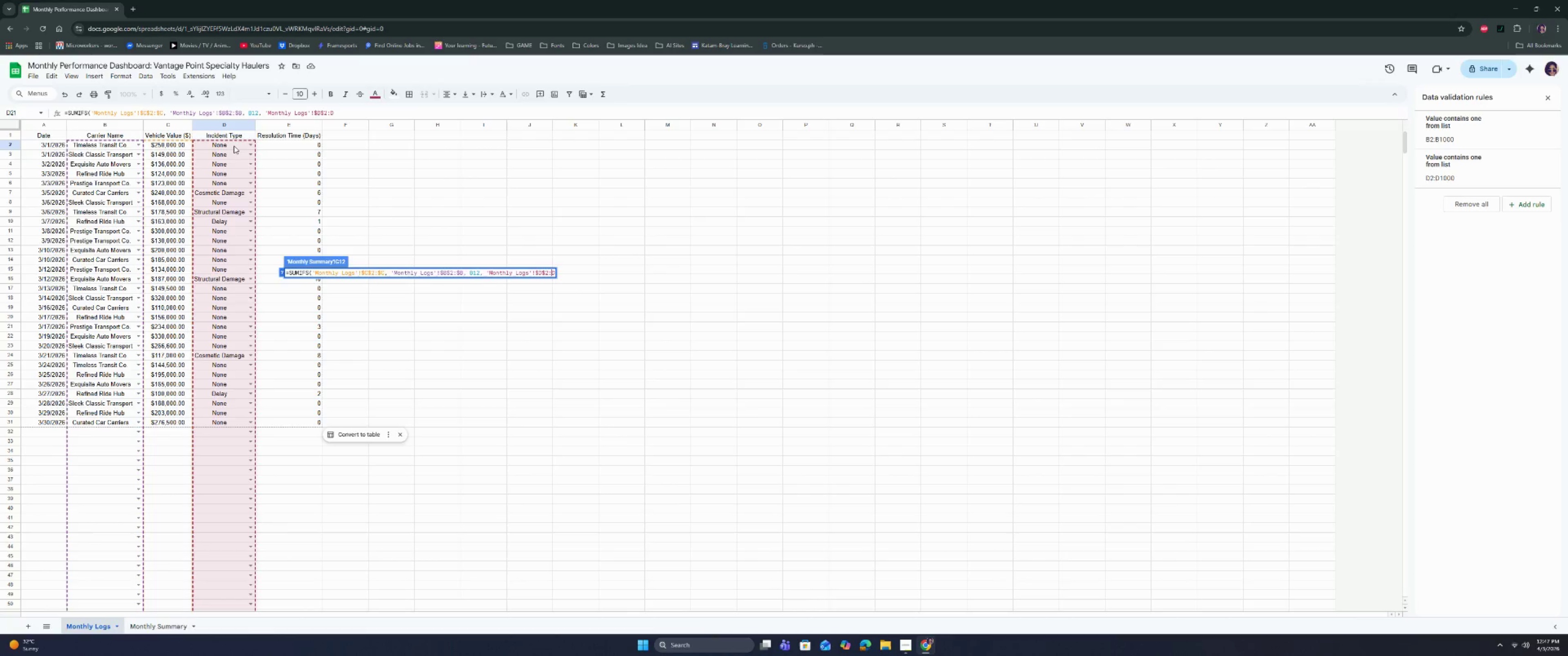 
key(Shift+ShiftRight)
 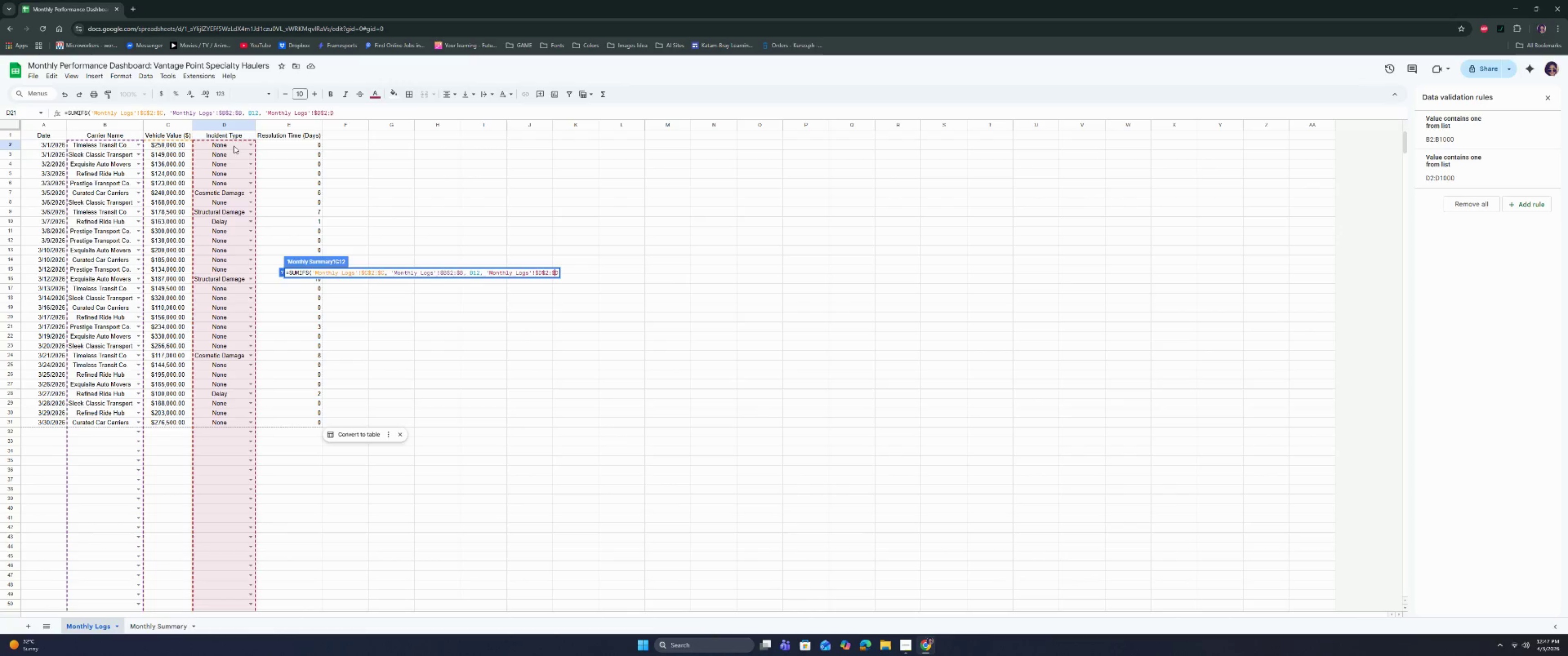 
key(Shift+4)
 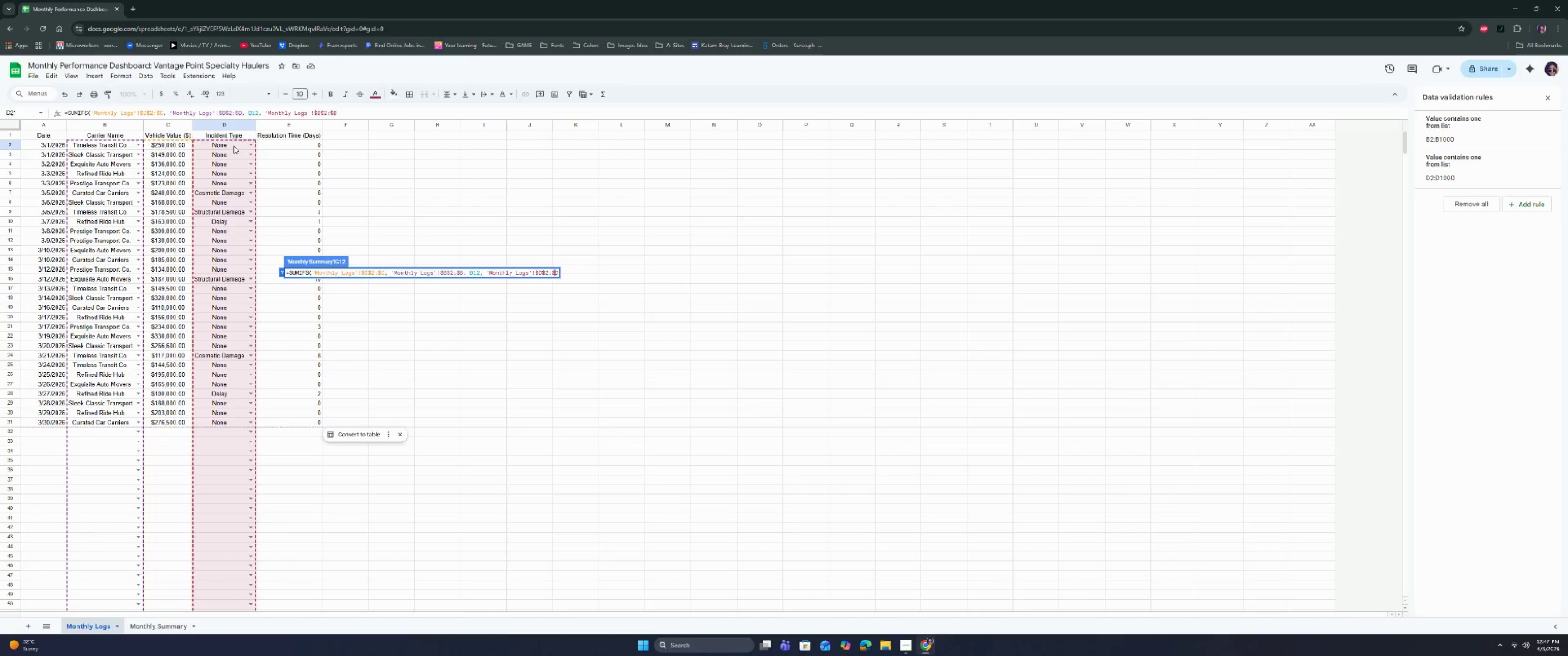 
key(ArrowRight)
 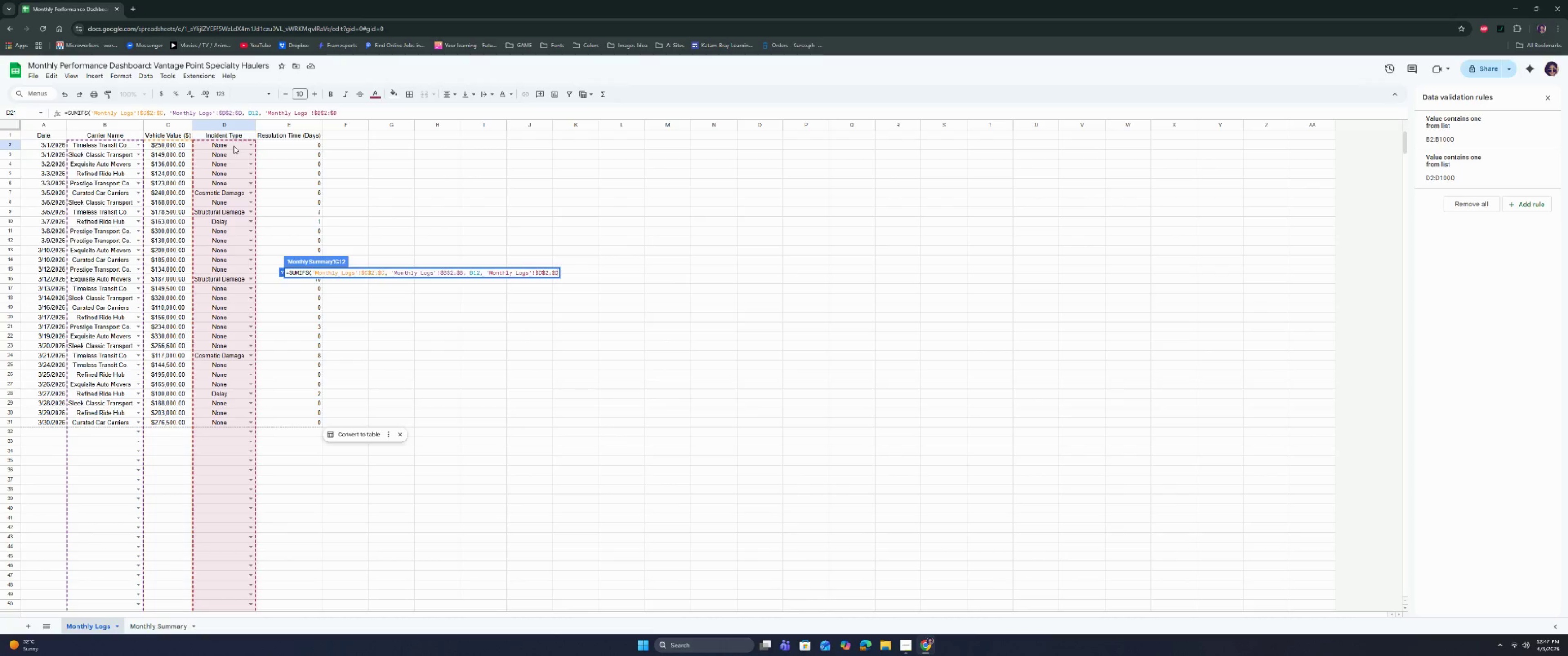 
type(, "<> )
key(Backspace)
type(None"))
 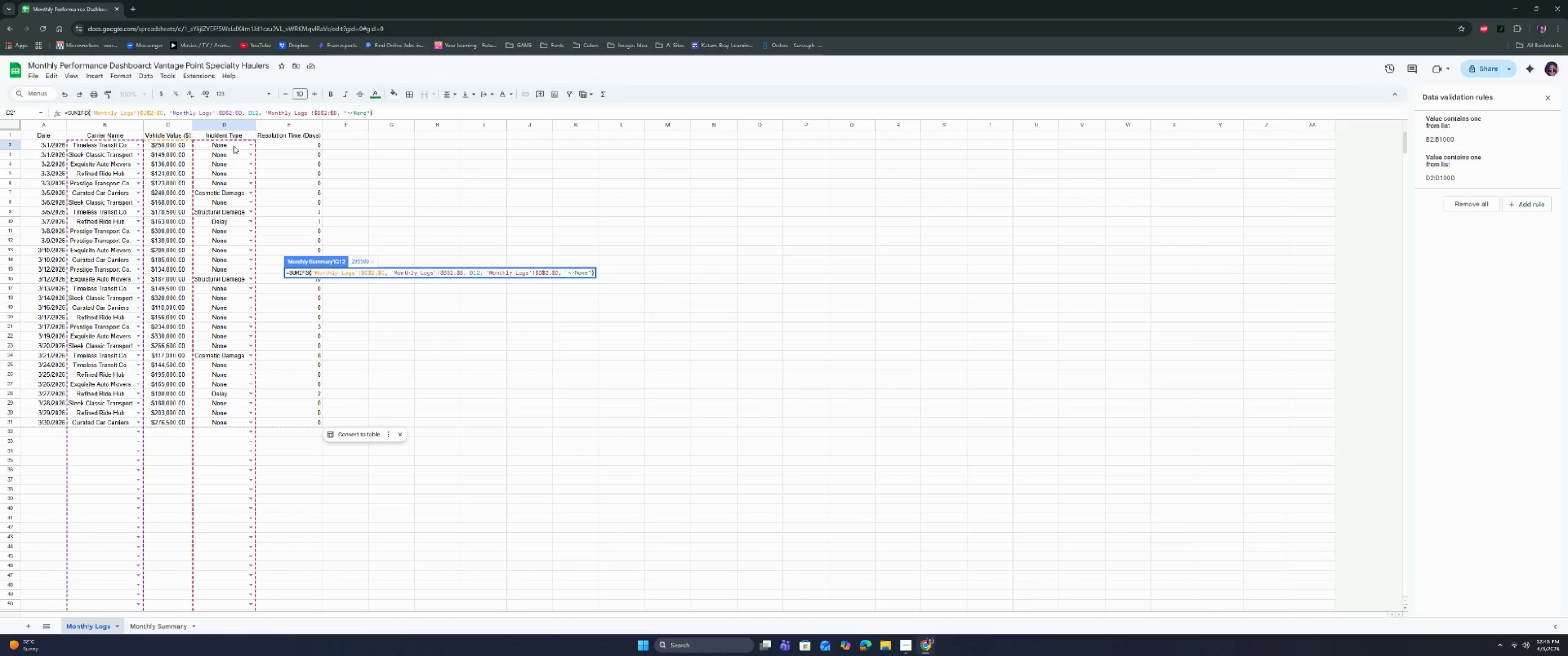 
key(Enter)
 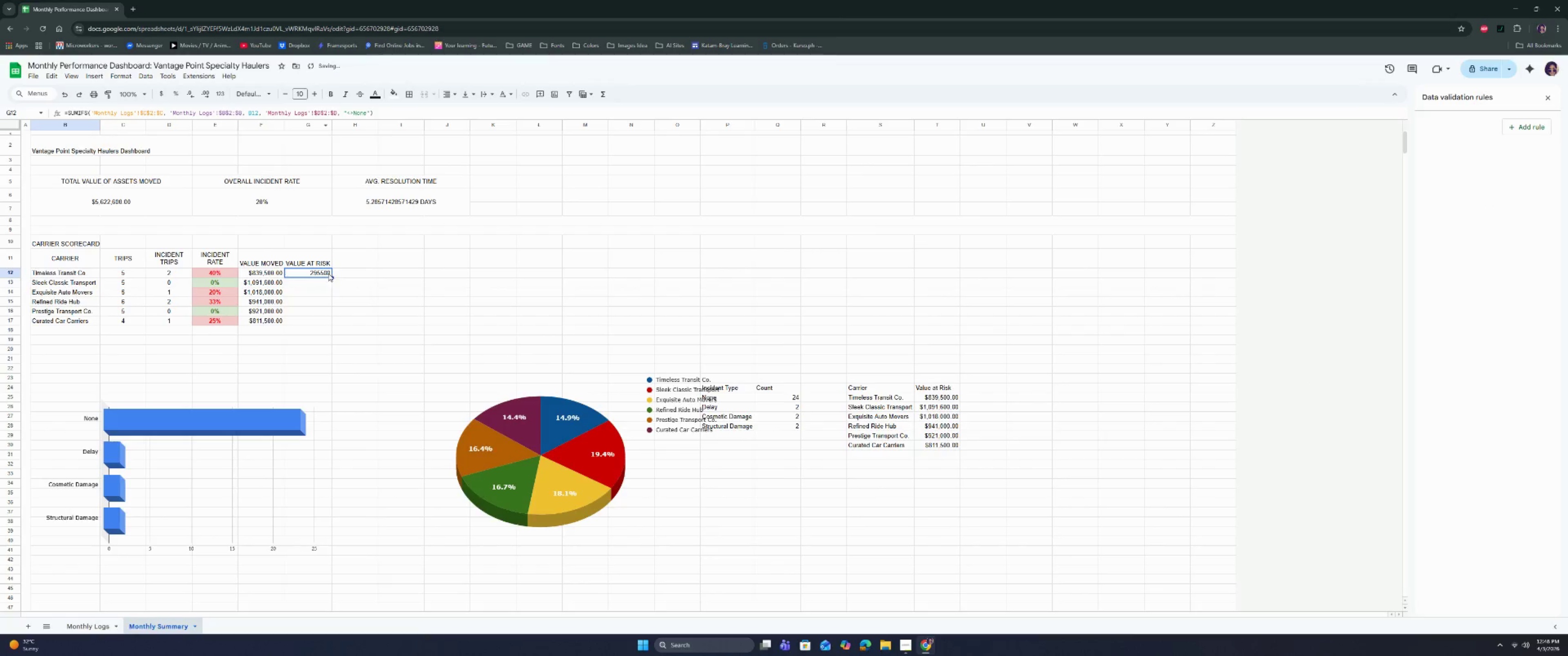 
left_click_drag(start_coordinate=[331, 278], to_coordinate=[332, 322])
 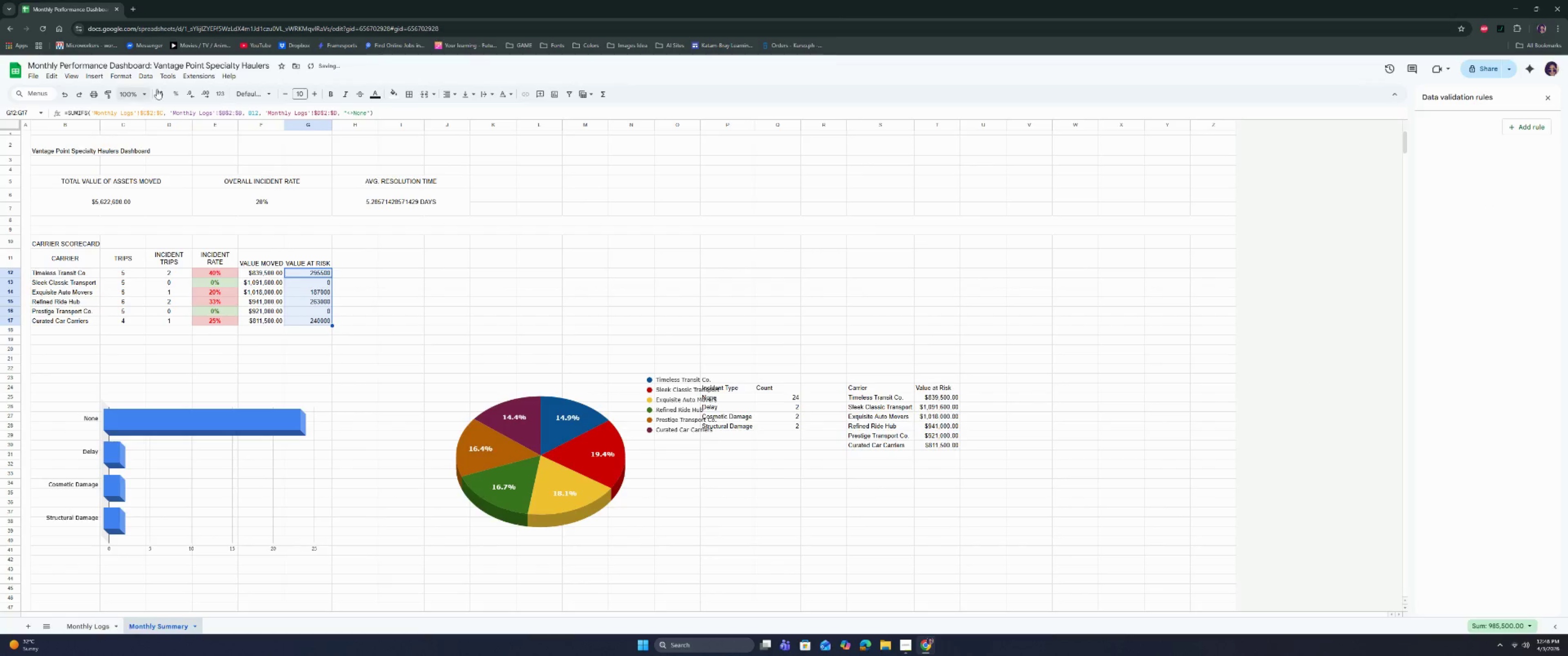 
left_click([167, 97])
 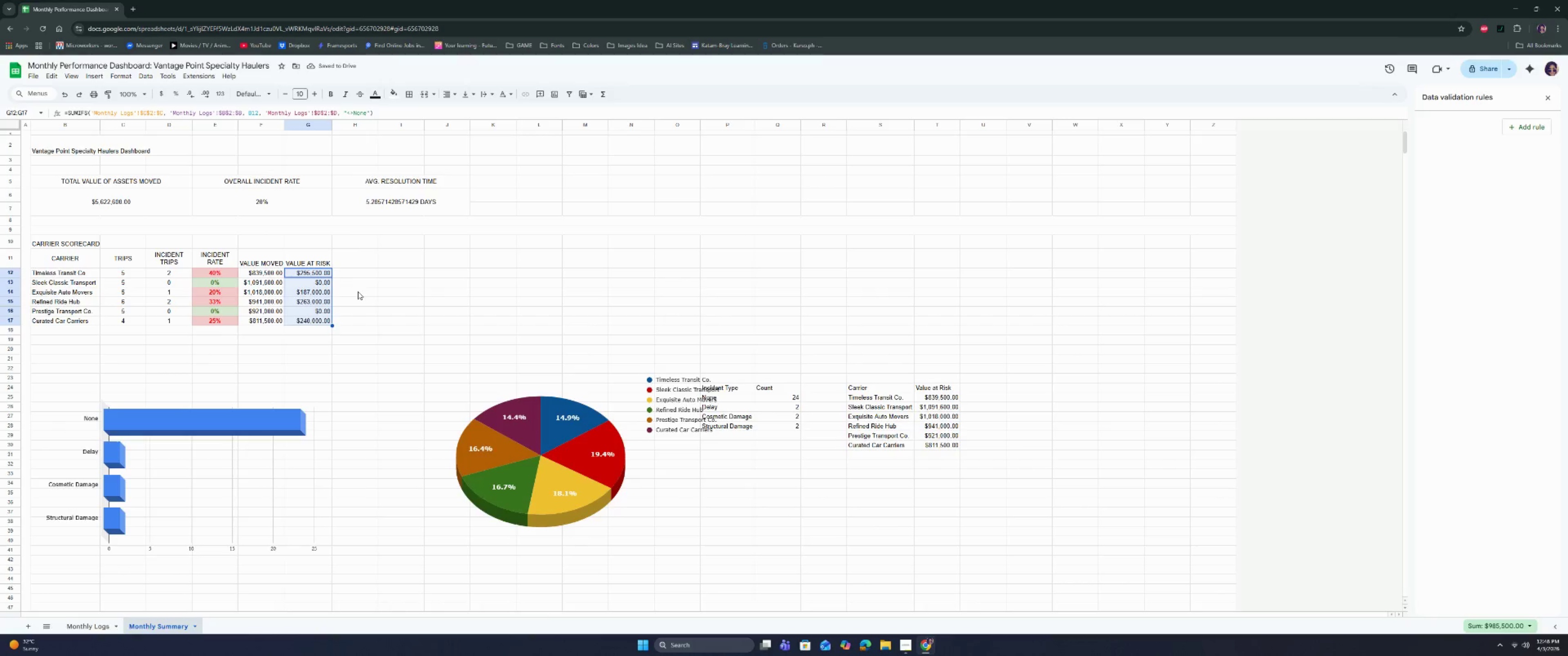 
wait(6.3)
 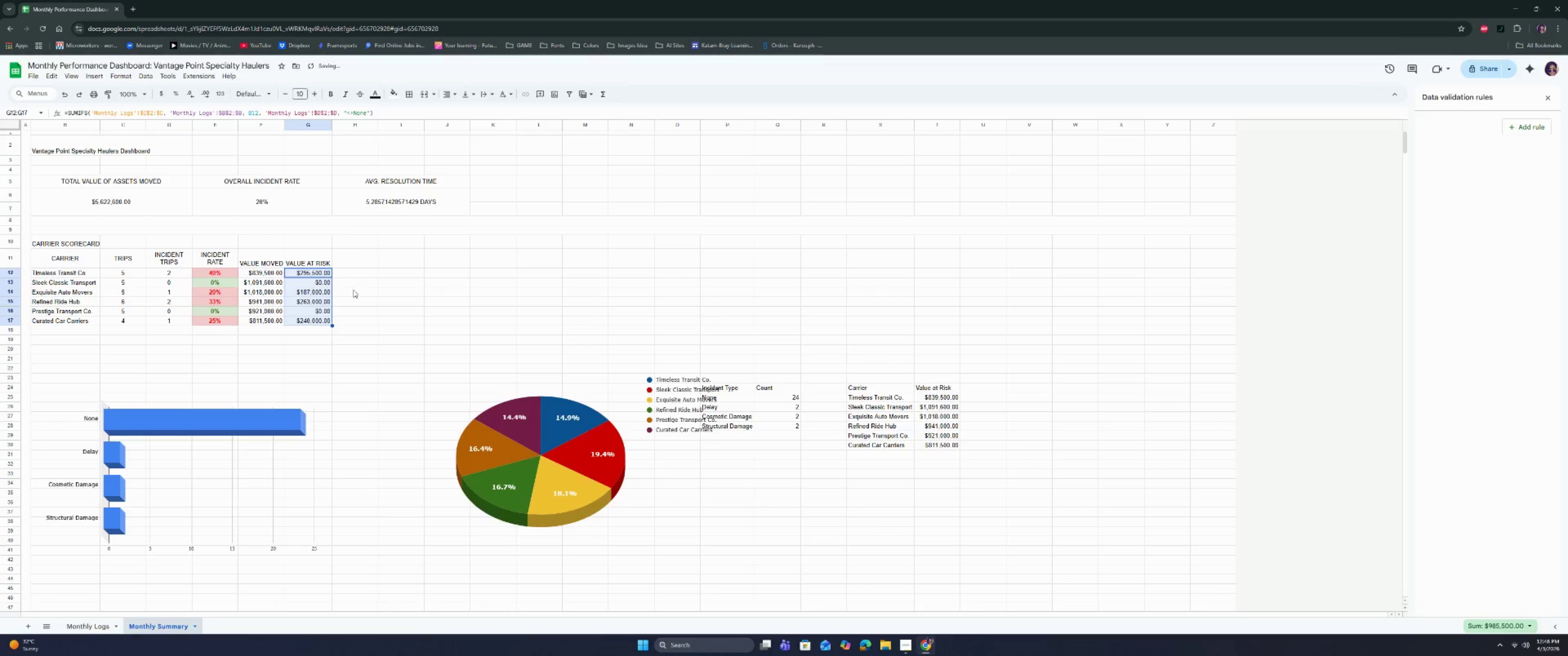 
left_click([421, 279])
 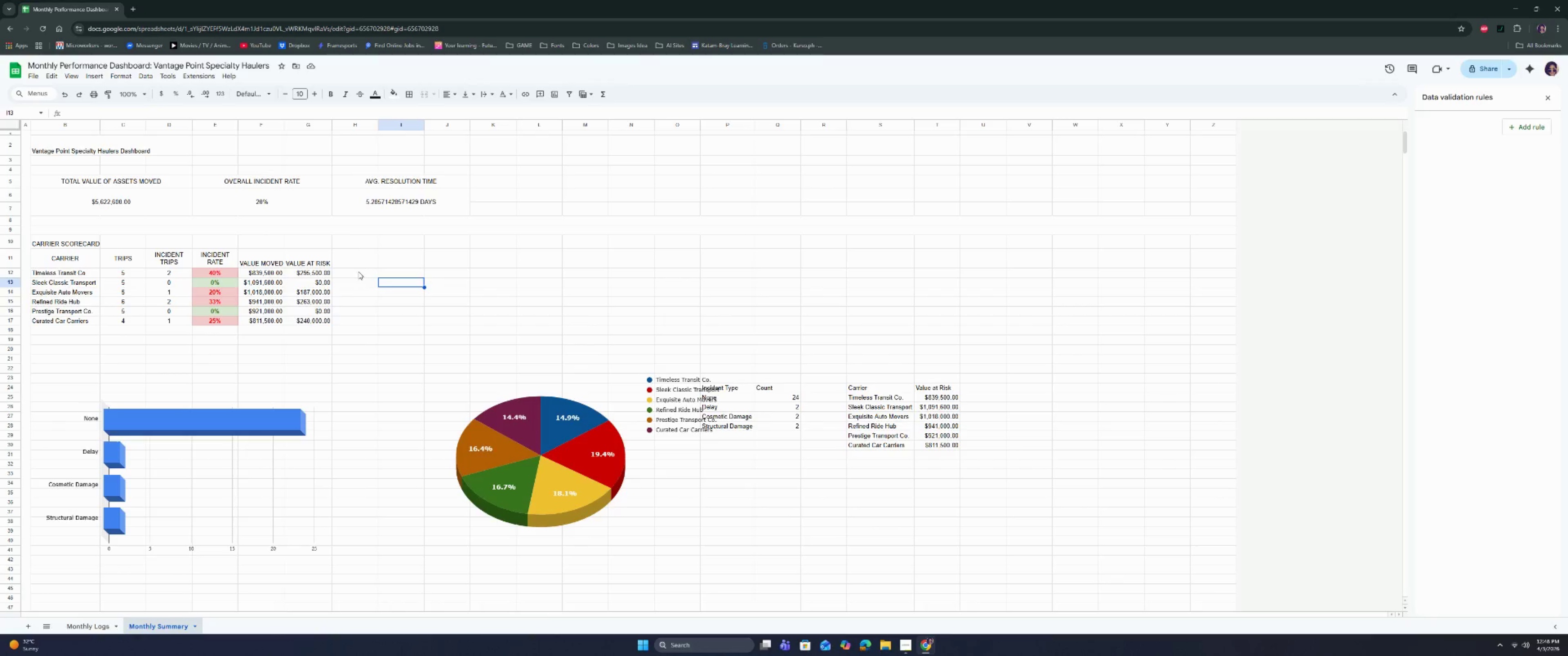 
left_click([356, 270])
 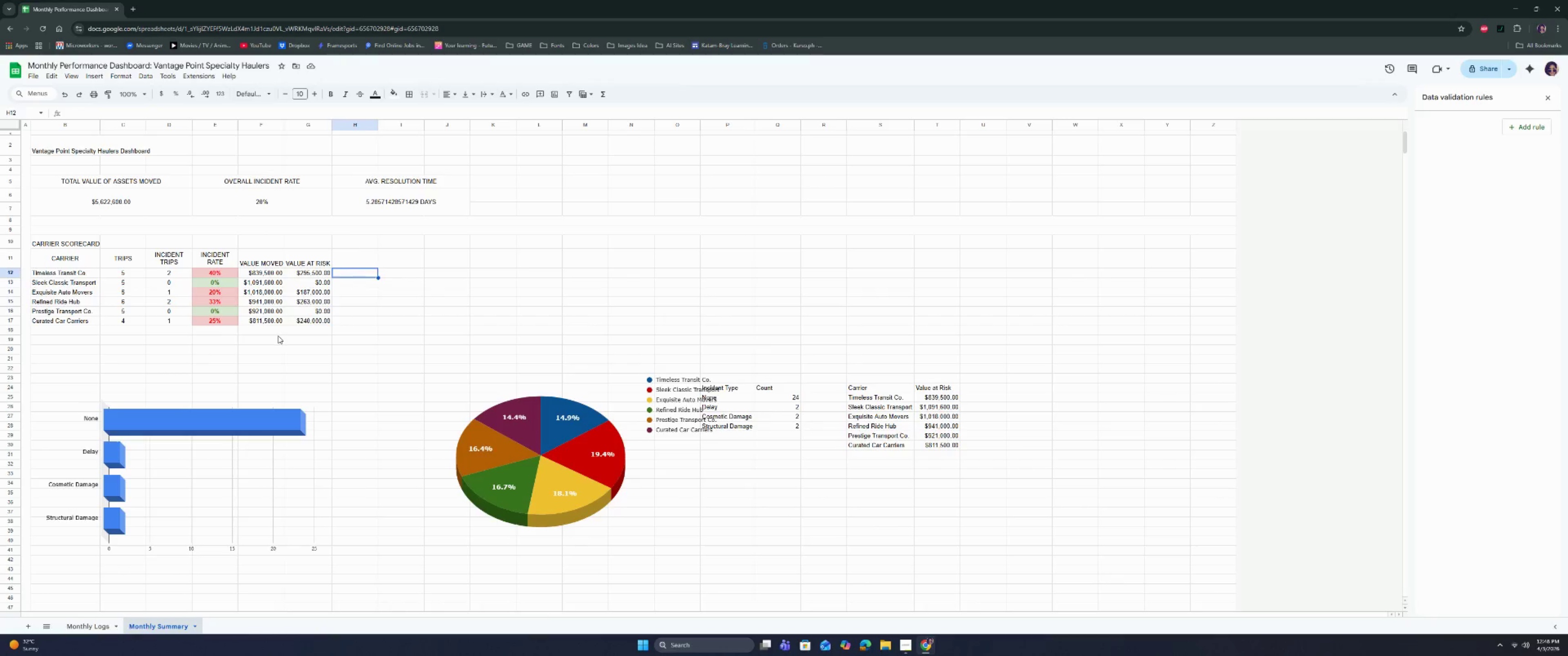 
double_click([262, 354])
 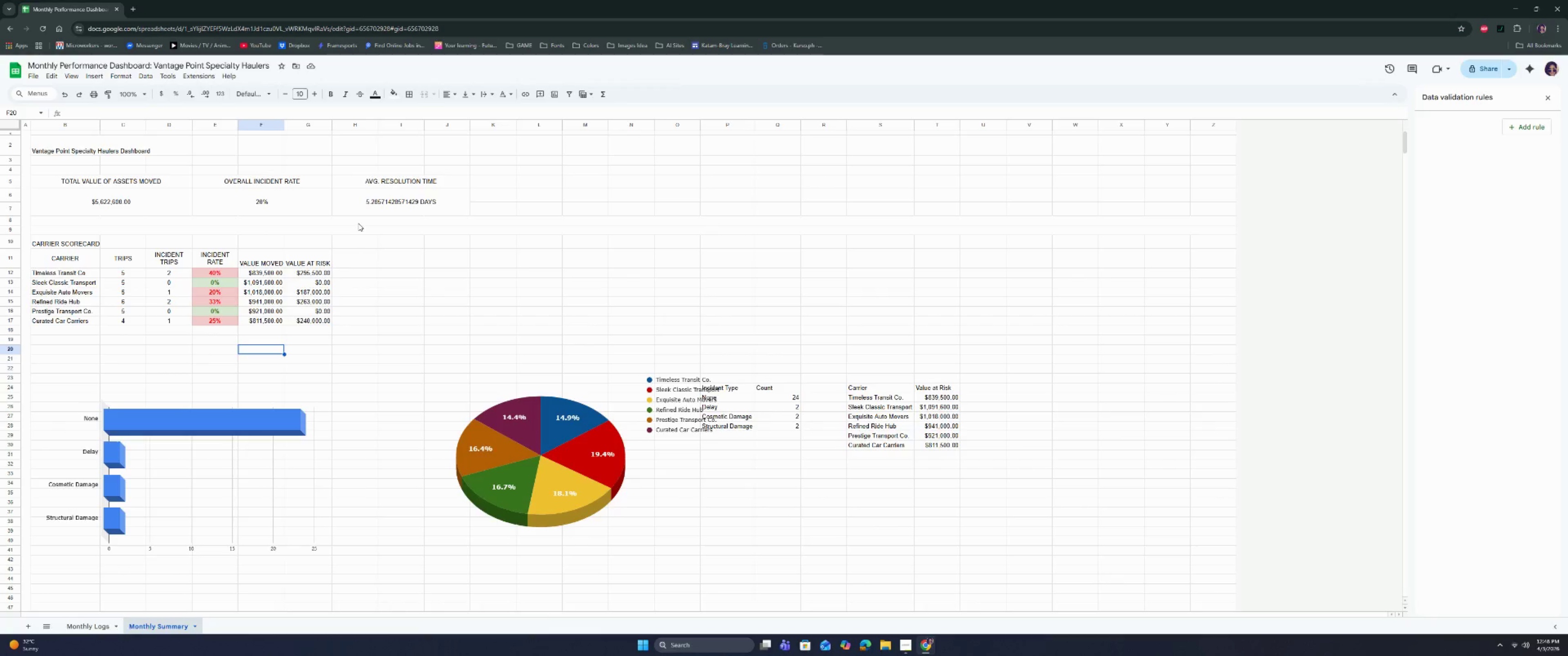 
left_click([353, 125])
 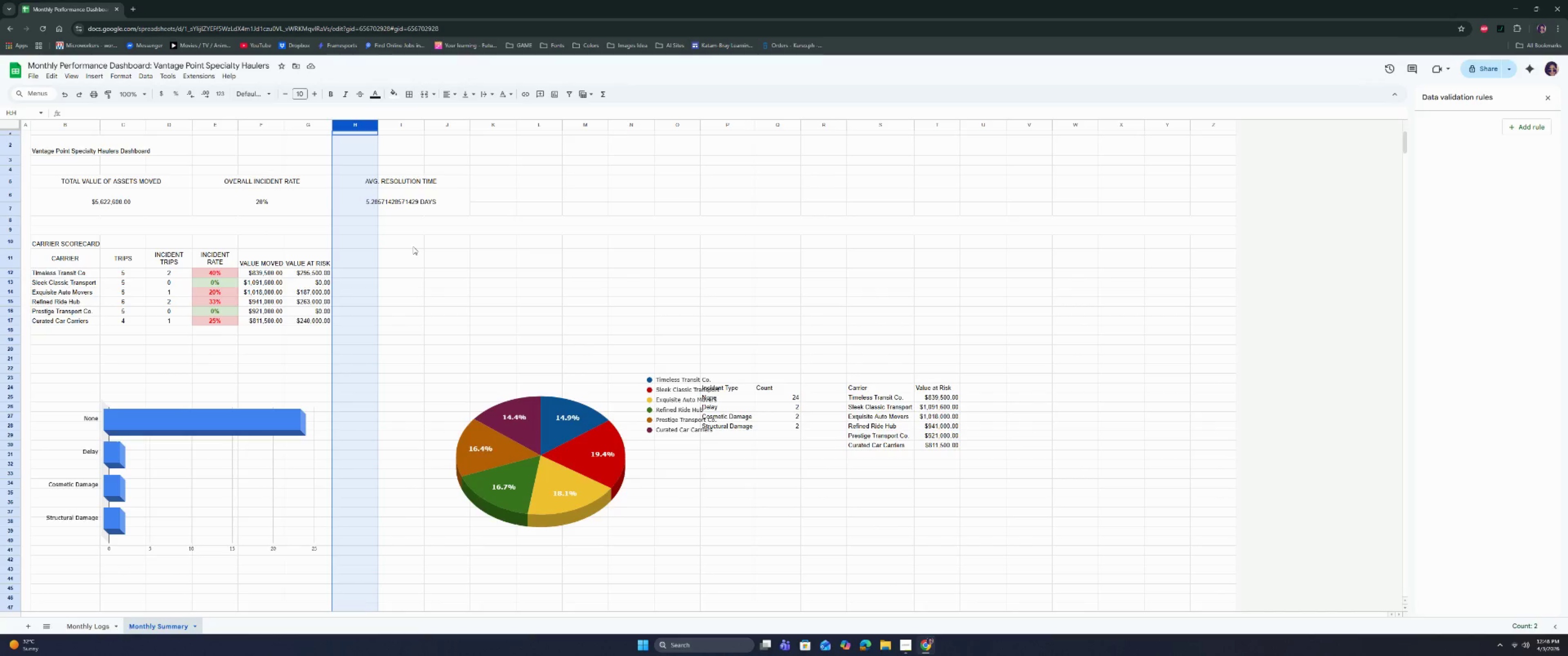 
wait(15.16)
 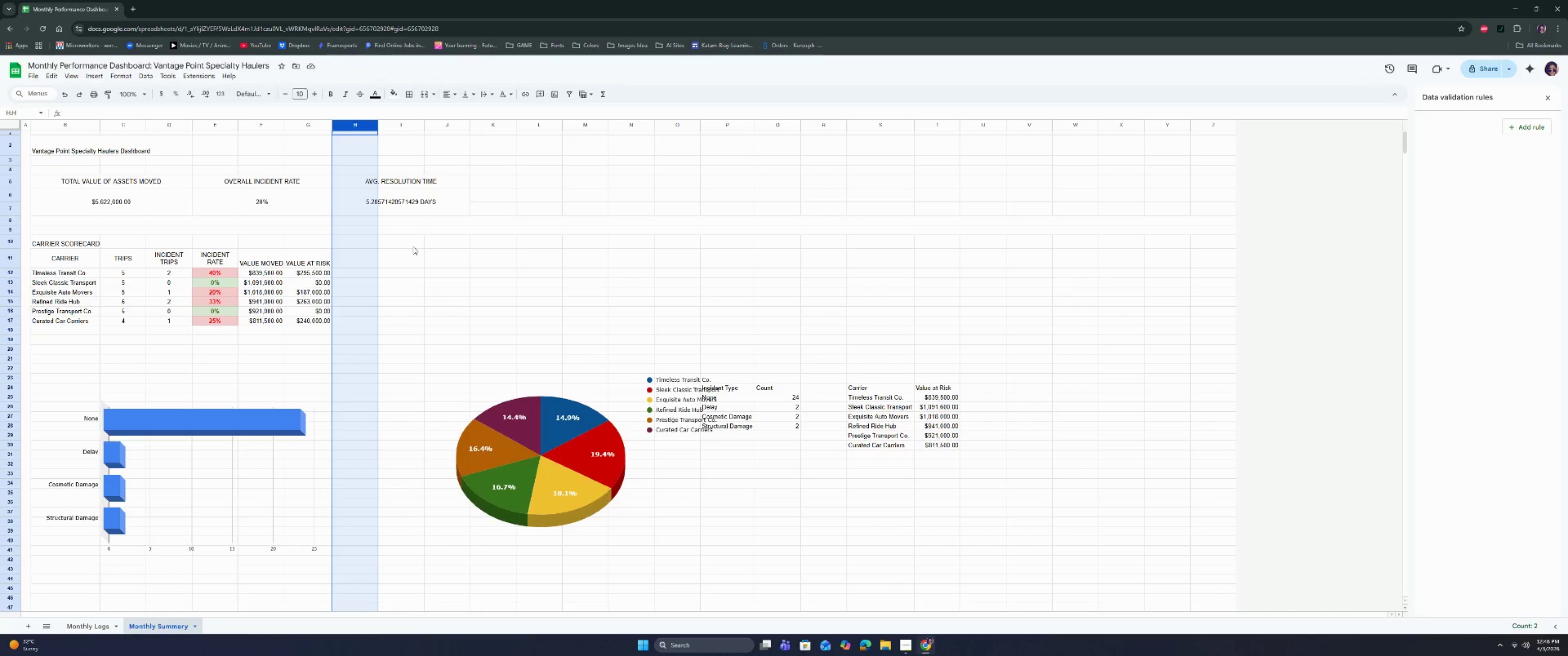 
left_click([104, 313])
 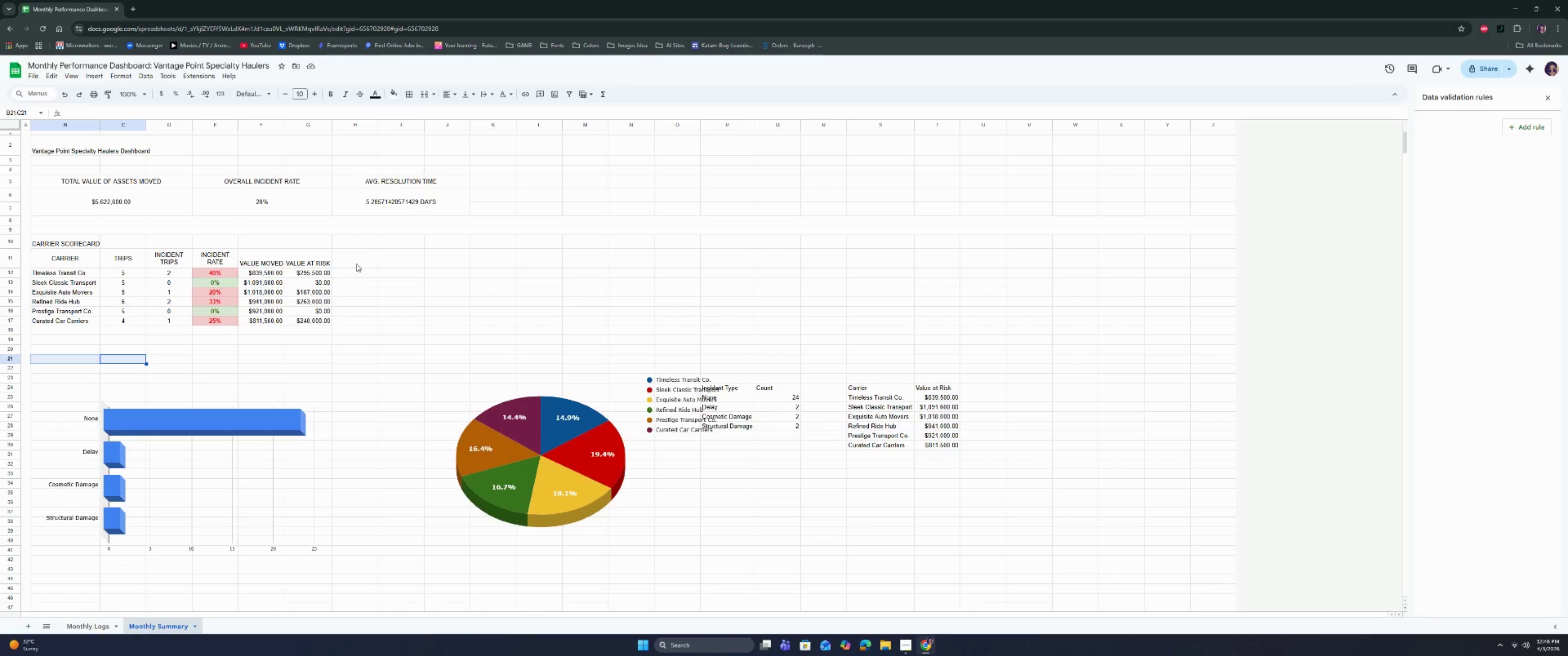 
wait(12.25)
 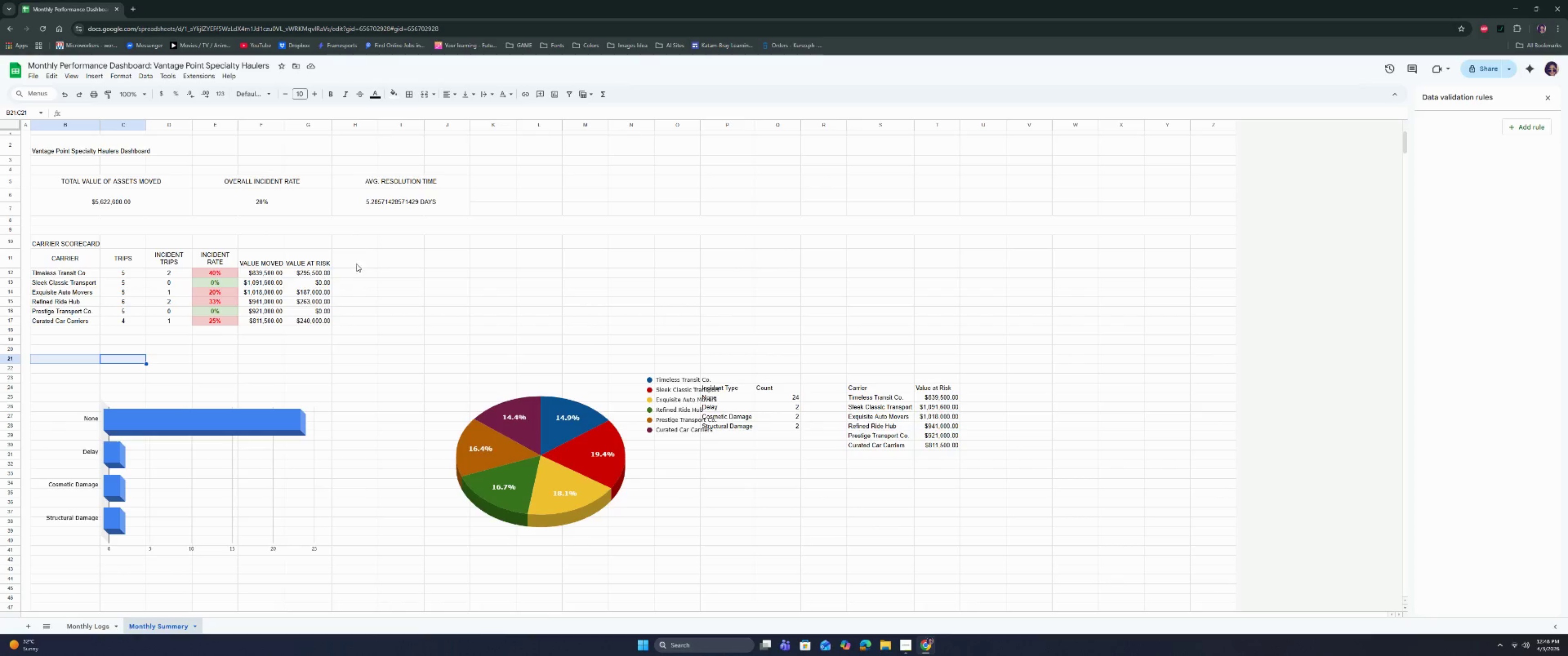 
left_click([85, 240])
 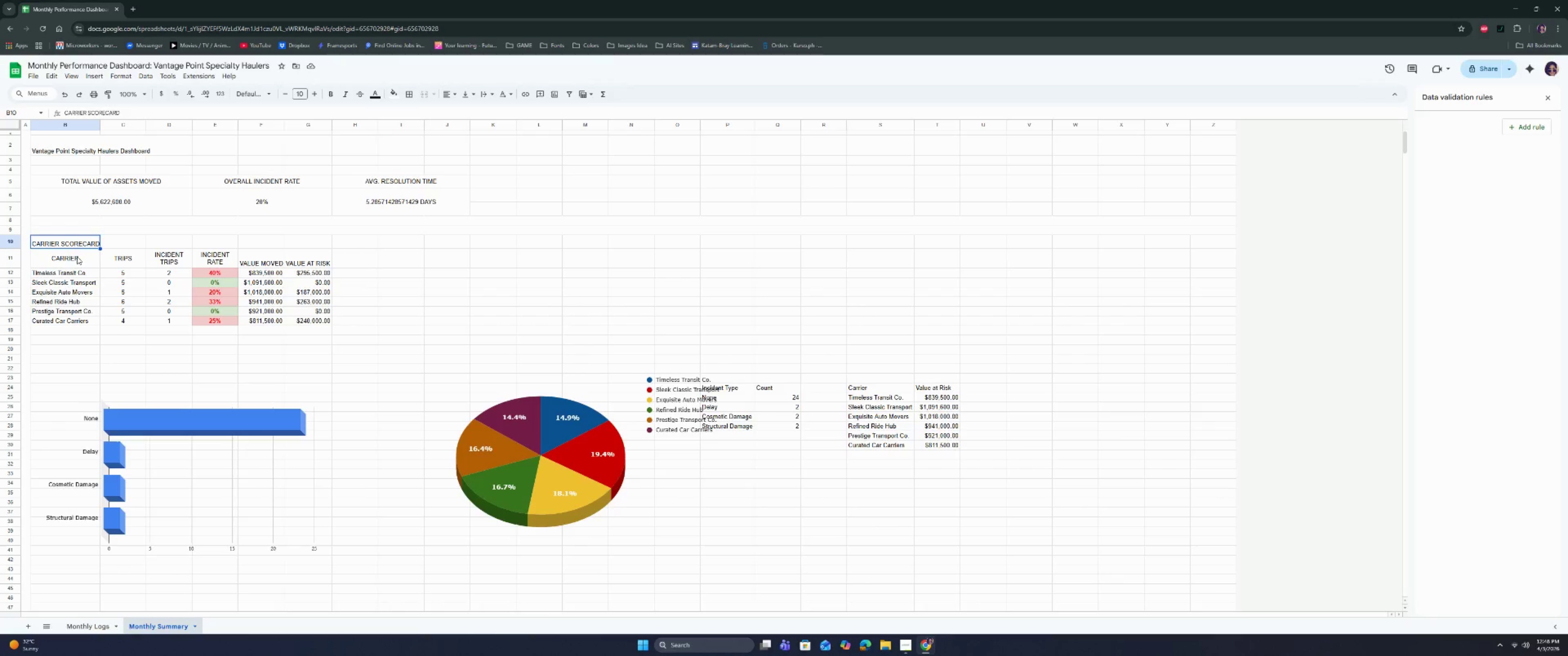 
left_click([72, 264])
 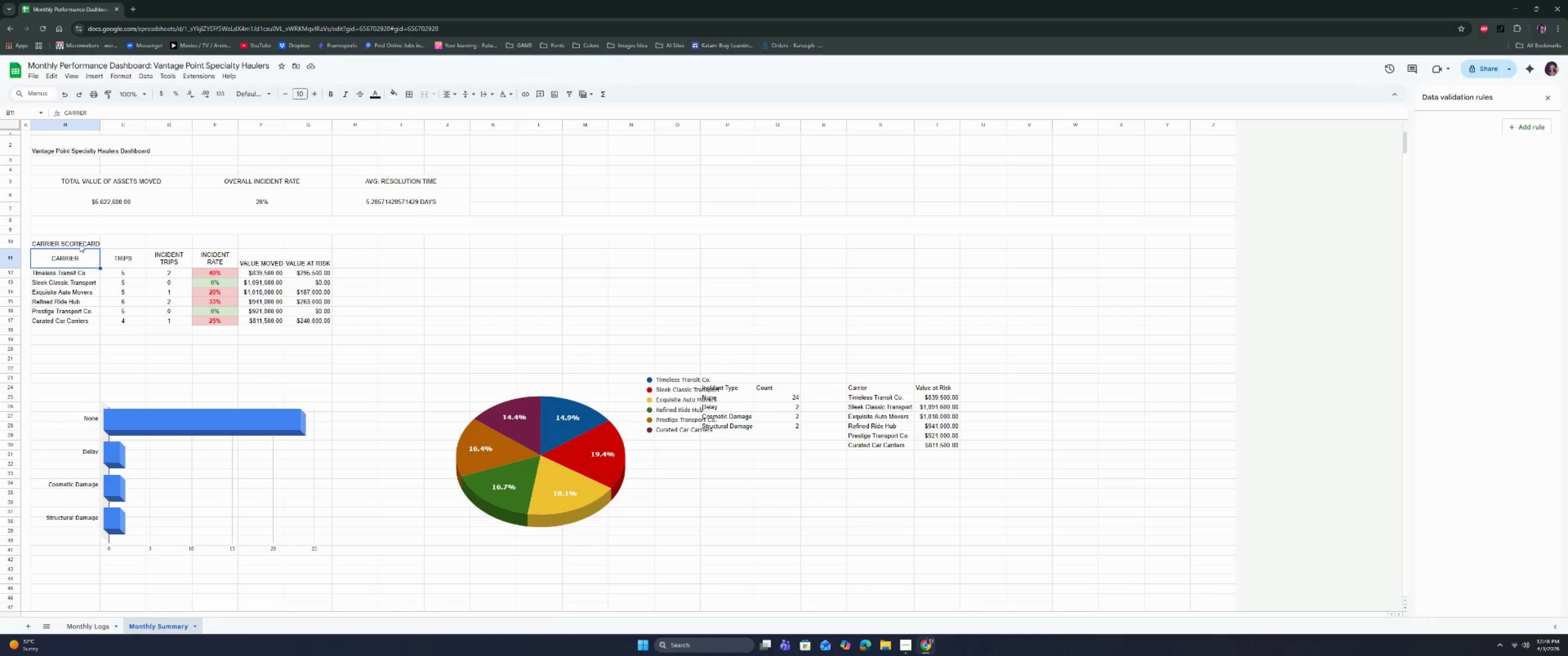 
left_click_drag(start_coordinate=[80, 244], to_coordinate=[313, 321])
 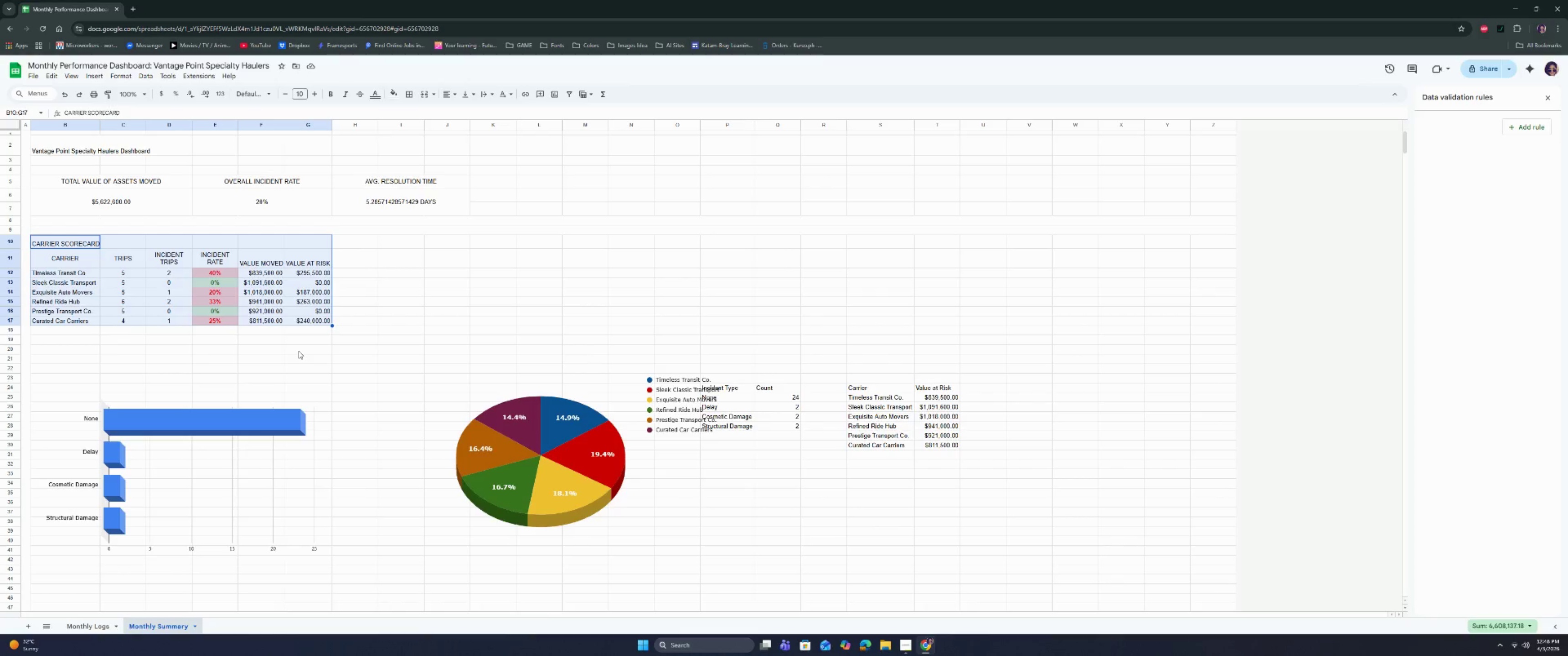 
key(Control+C)
 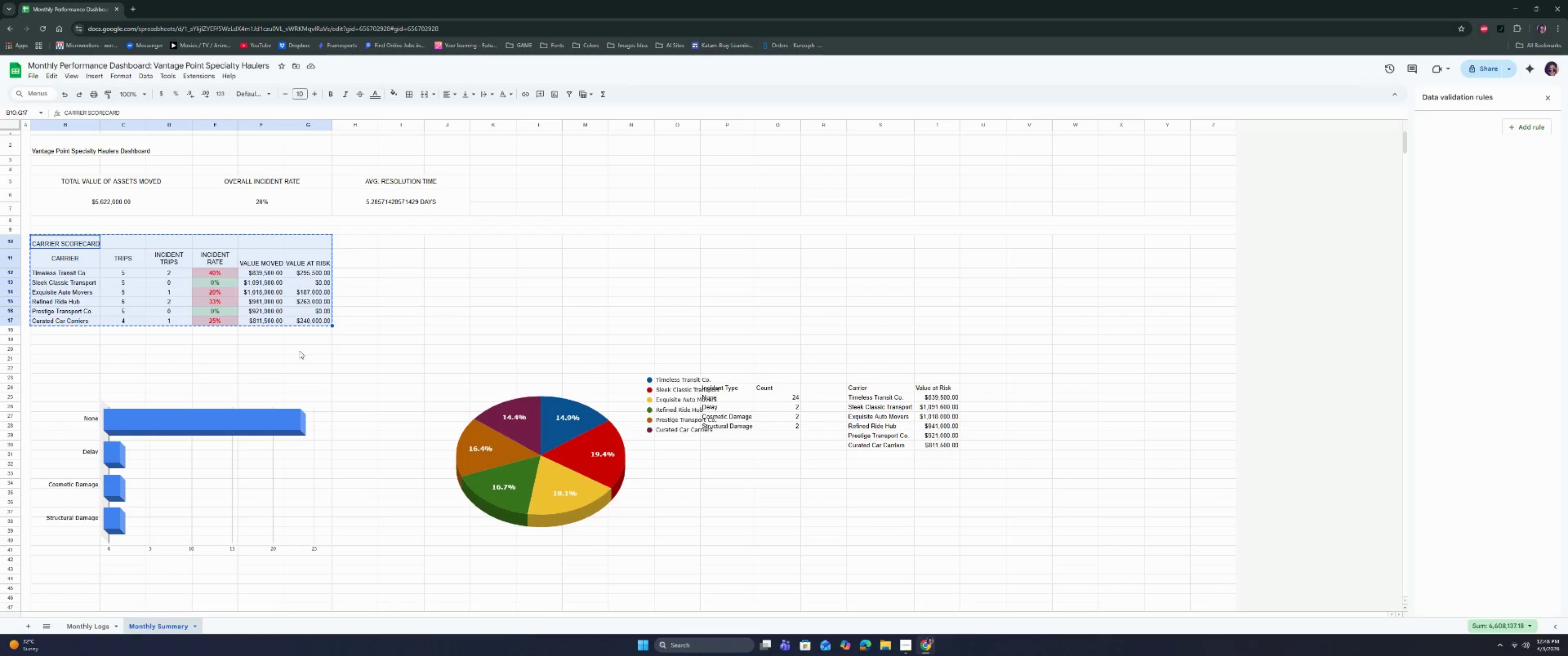 
key(Control+C)
 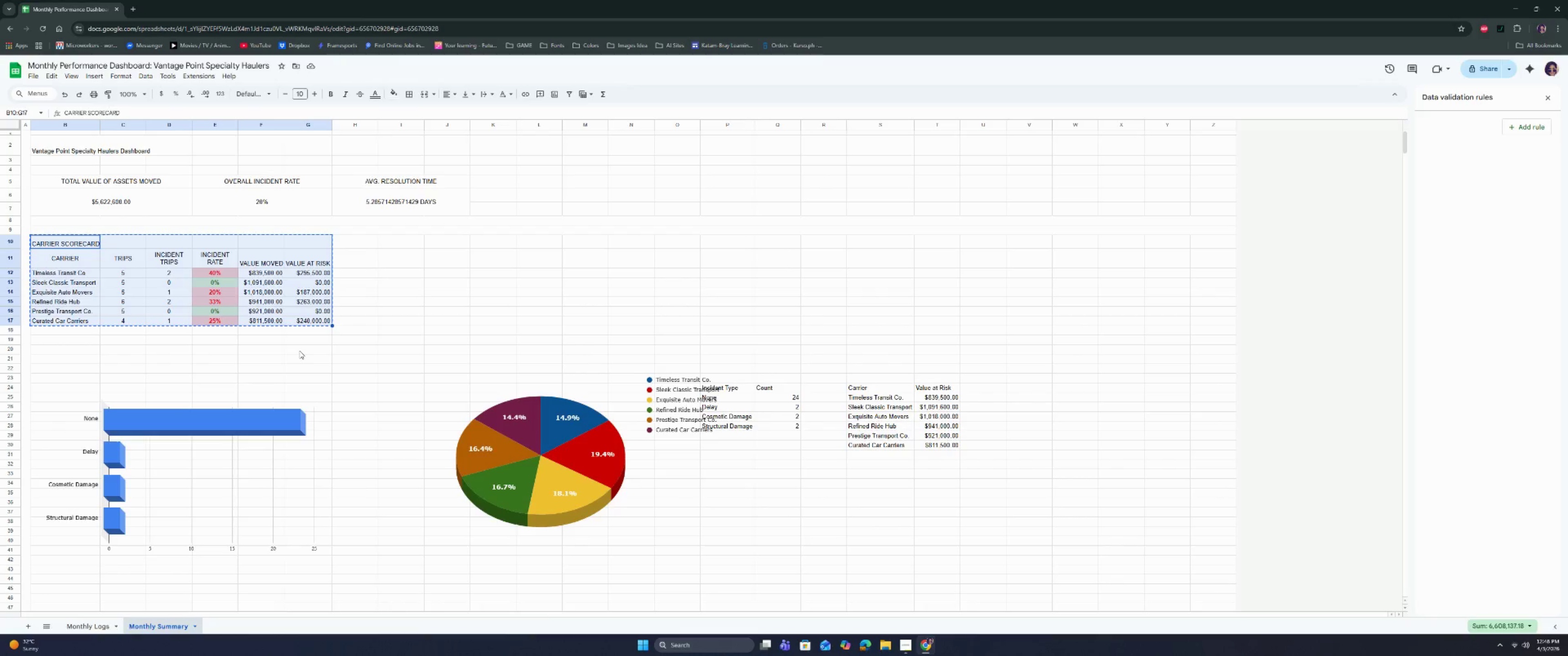 
key(Control+C)
 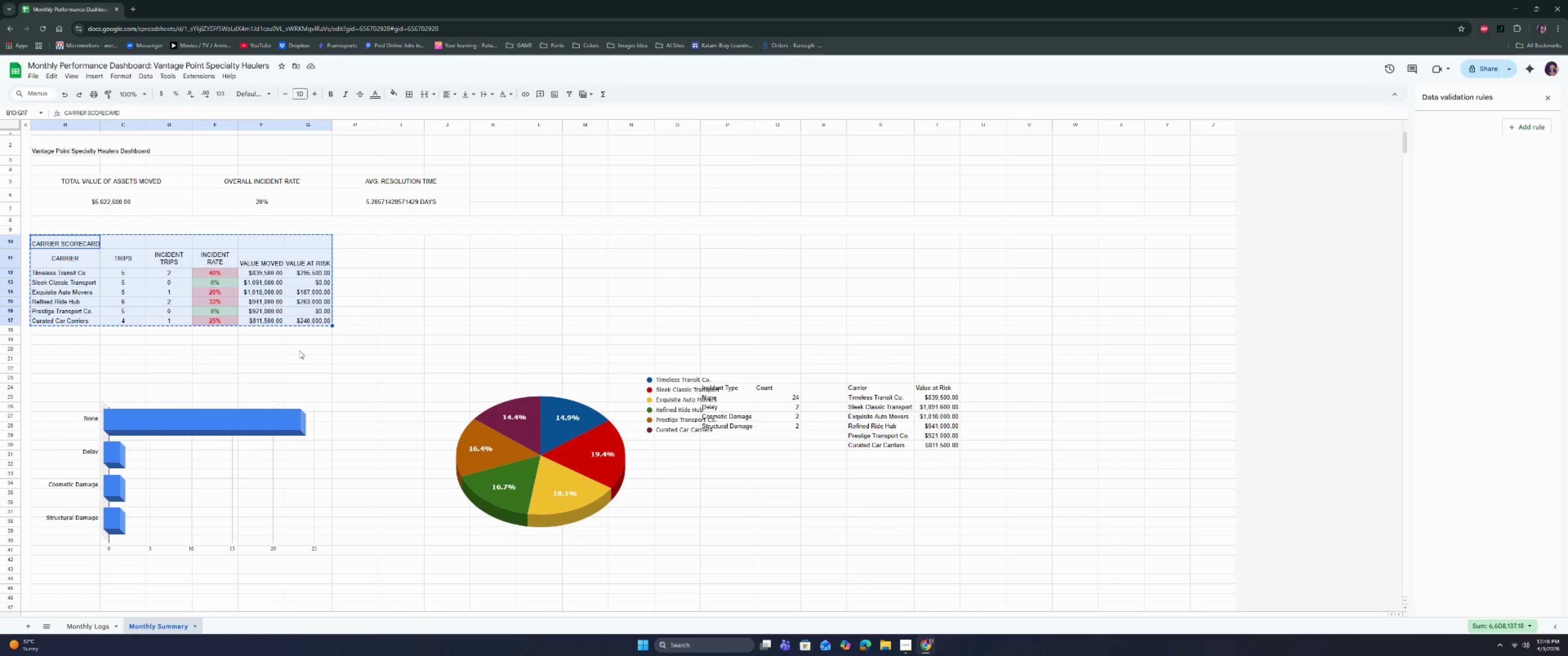 
key(Control+C)
 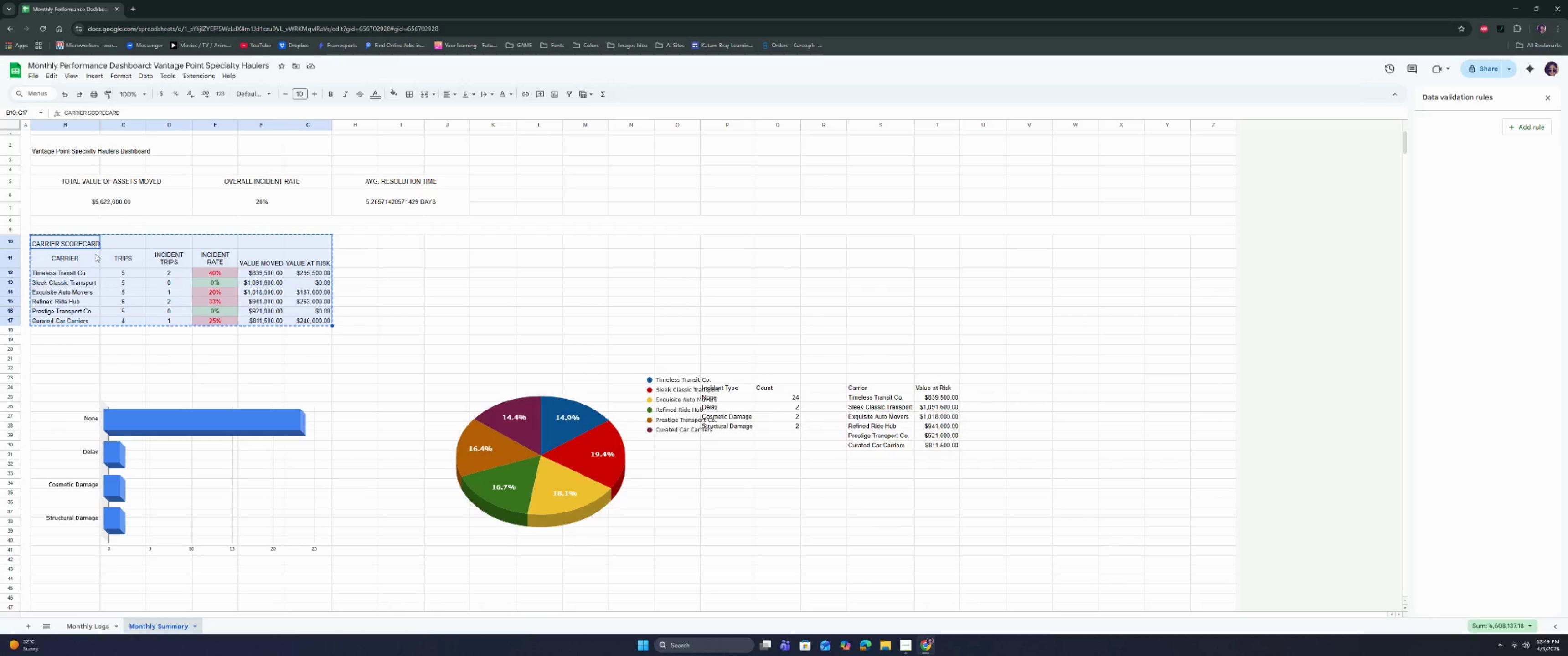 
wait(6.43)
 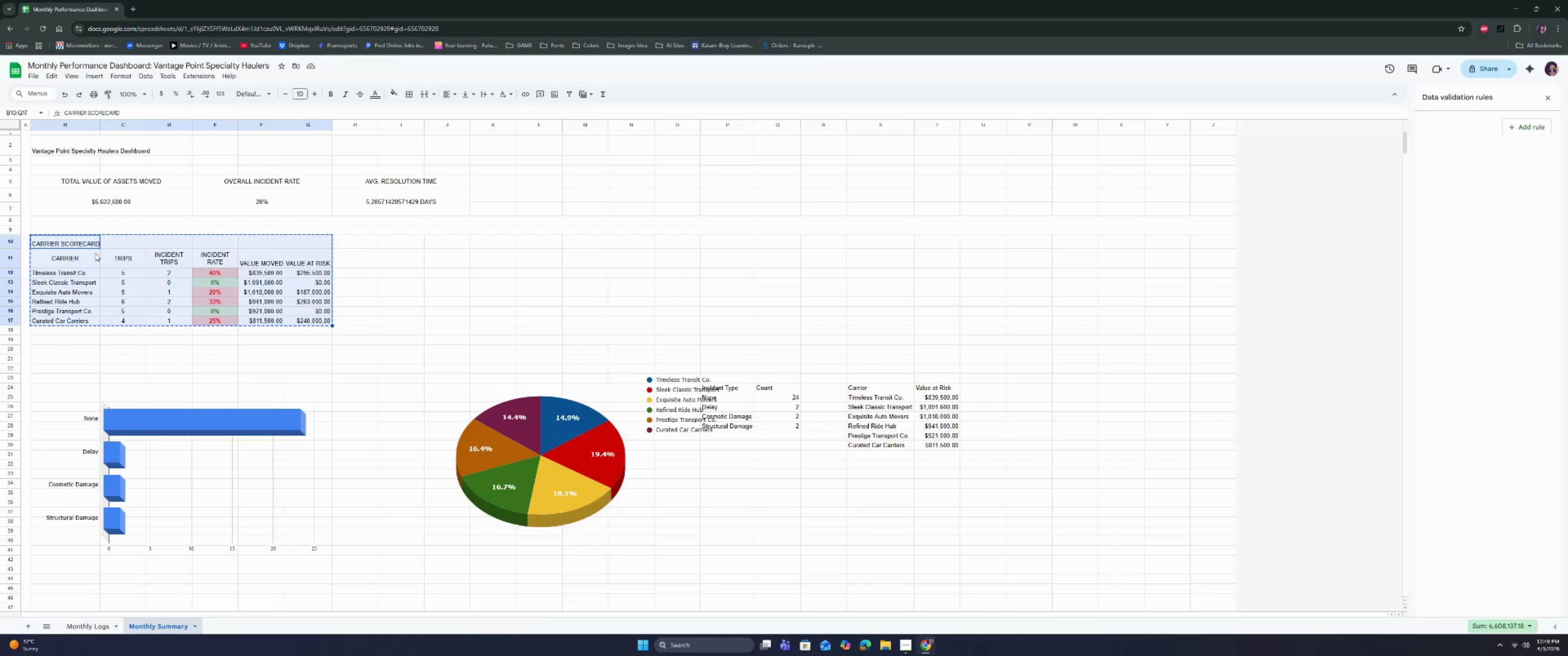 
key(Backspace)
 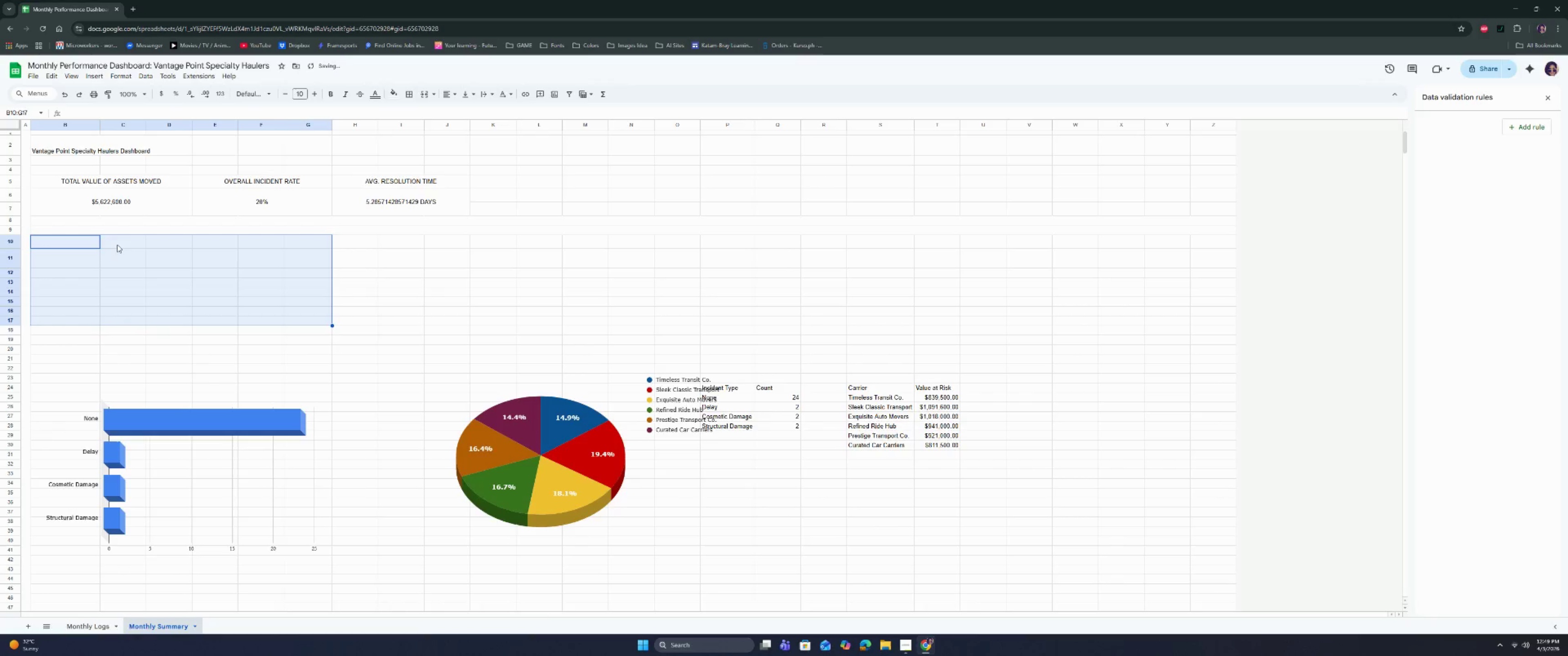 
left_click([127, 243])
 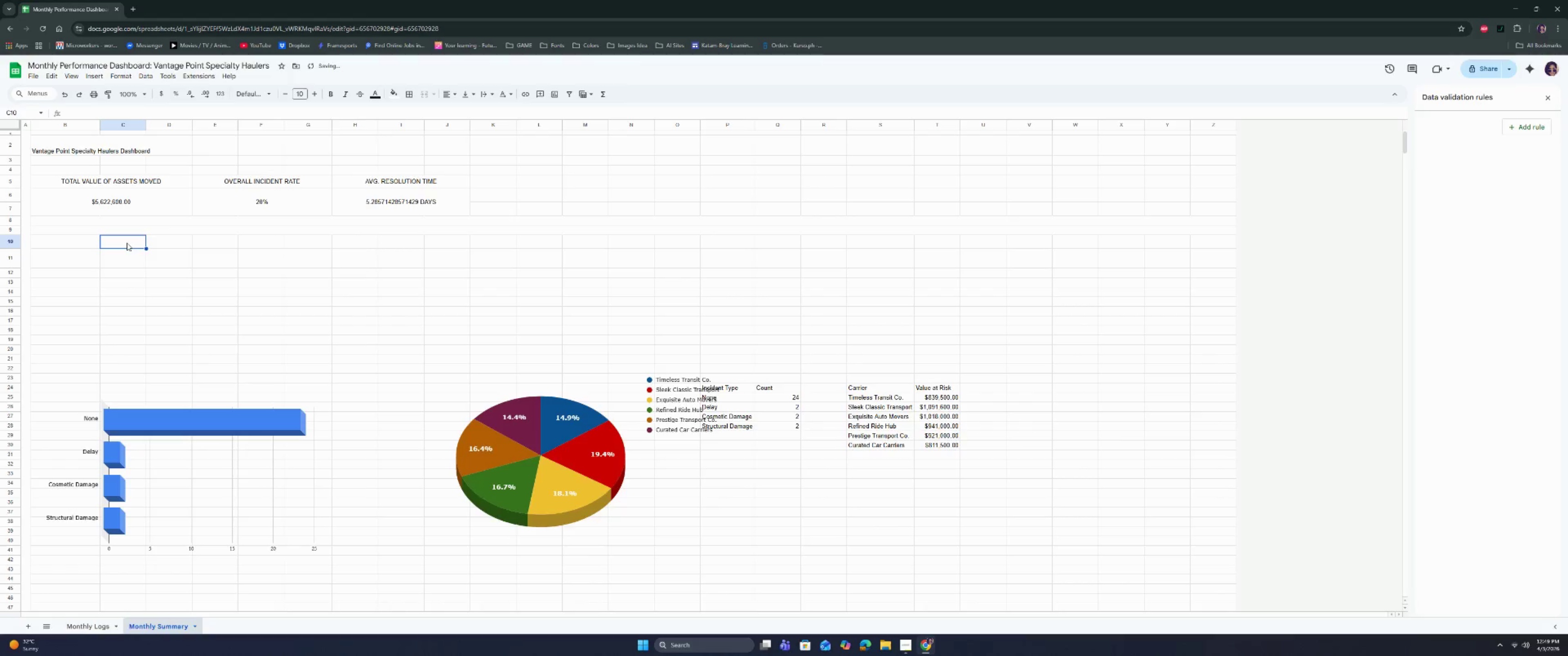 
key(Control+V)
 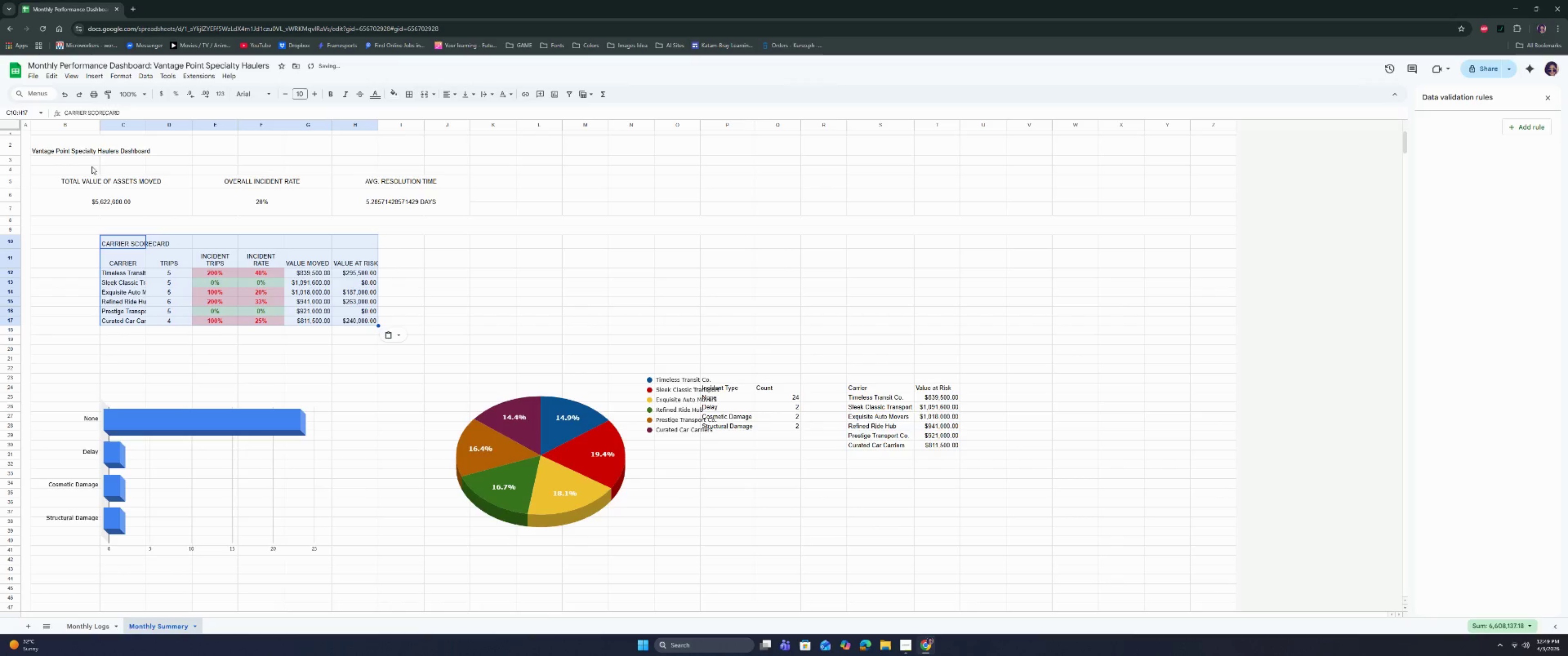 
left_click([54, 149])
 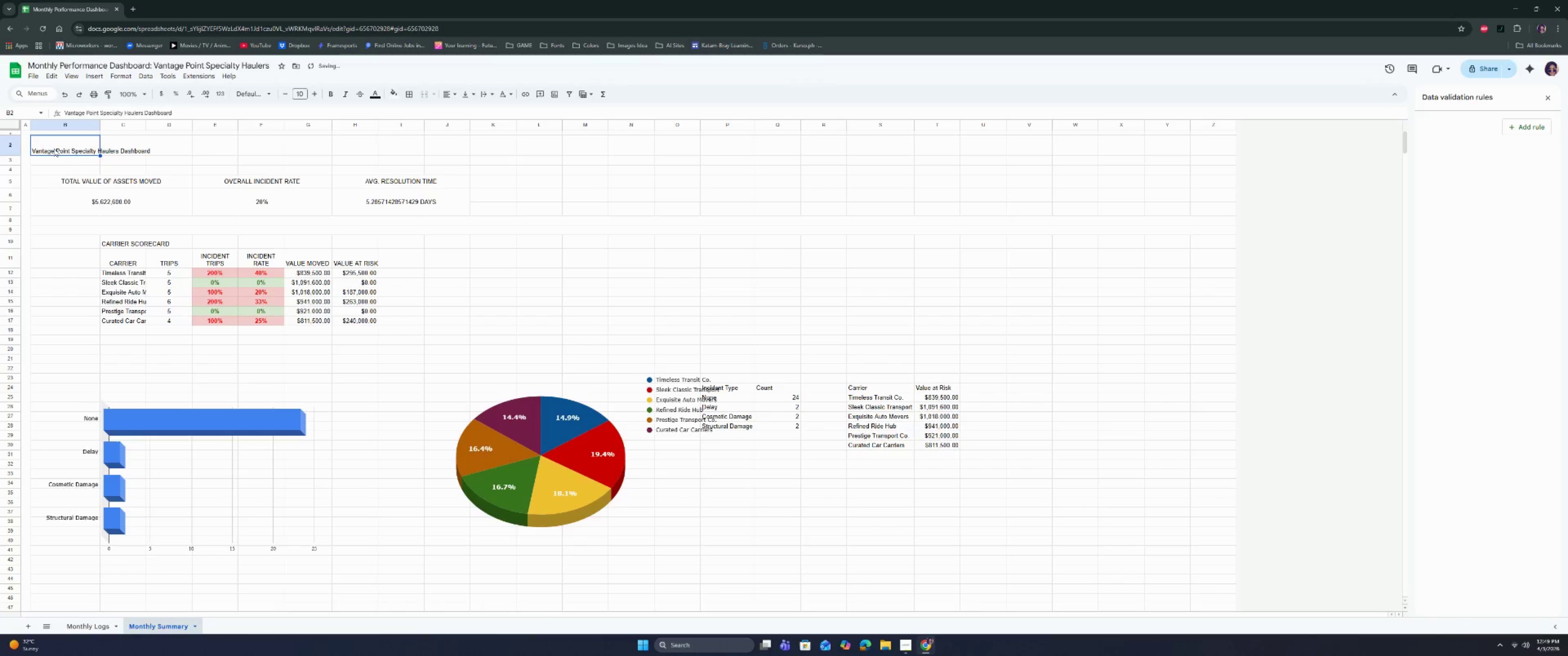 
key(Control+C)
 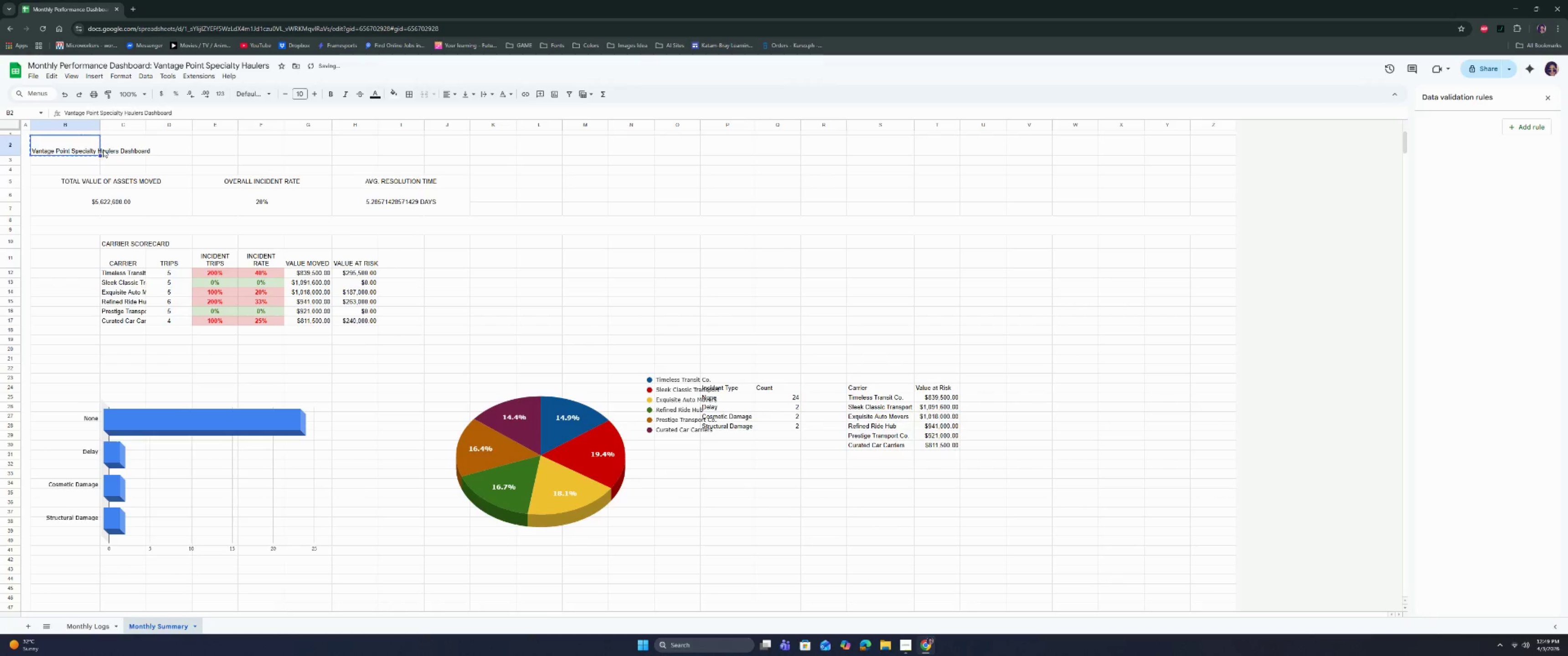 
key(Control+C)
 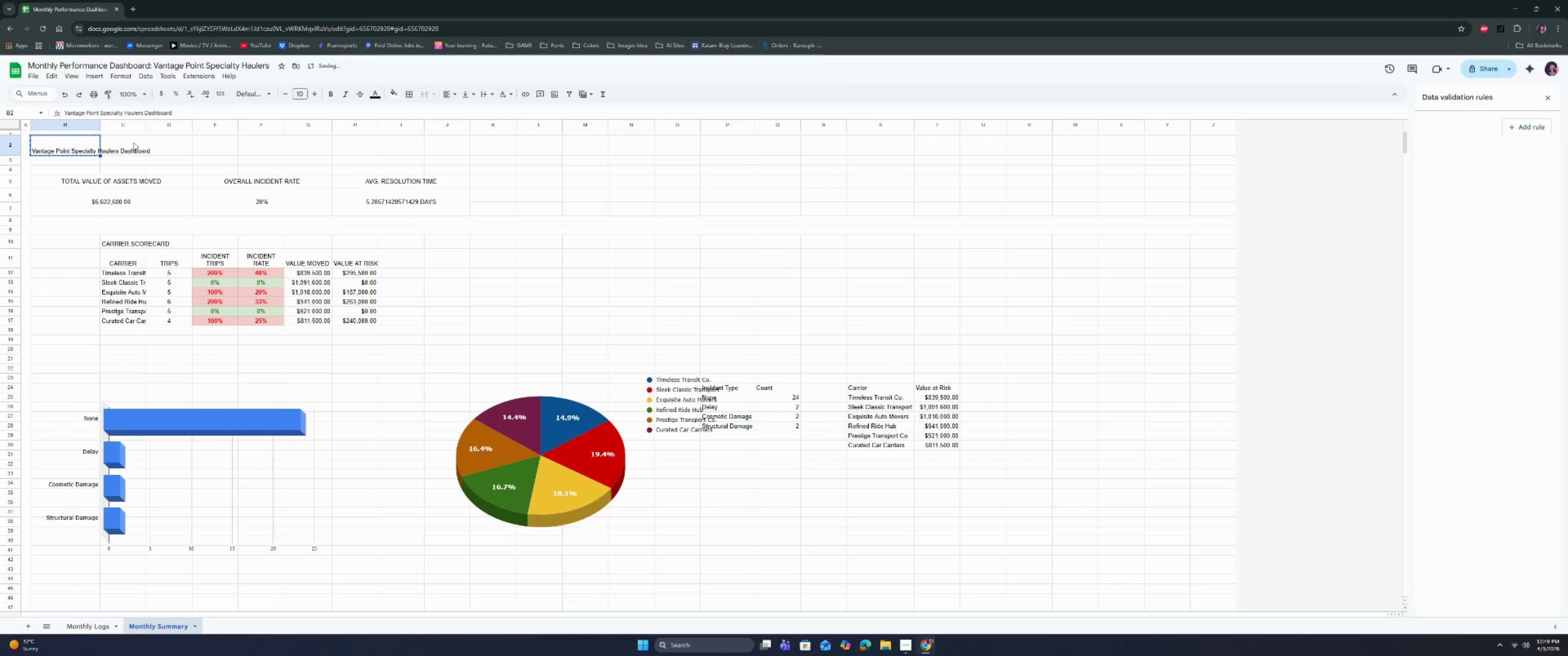 
left_click([134, 143])
 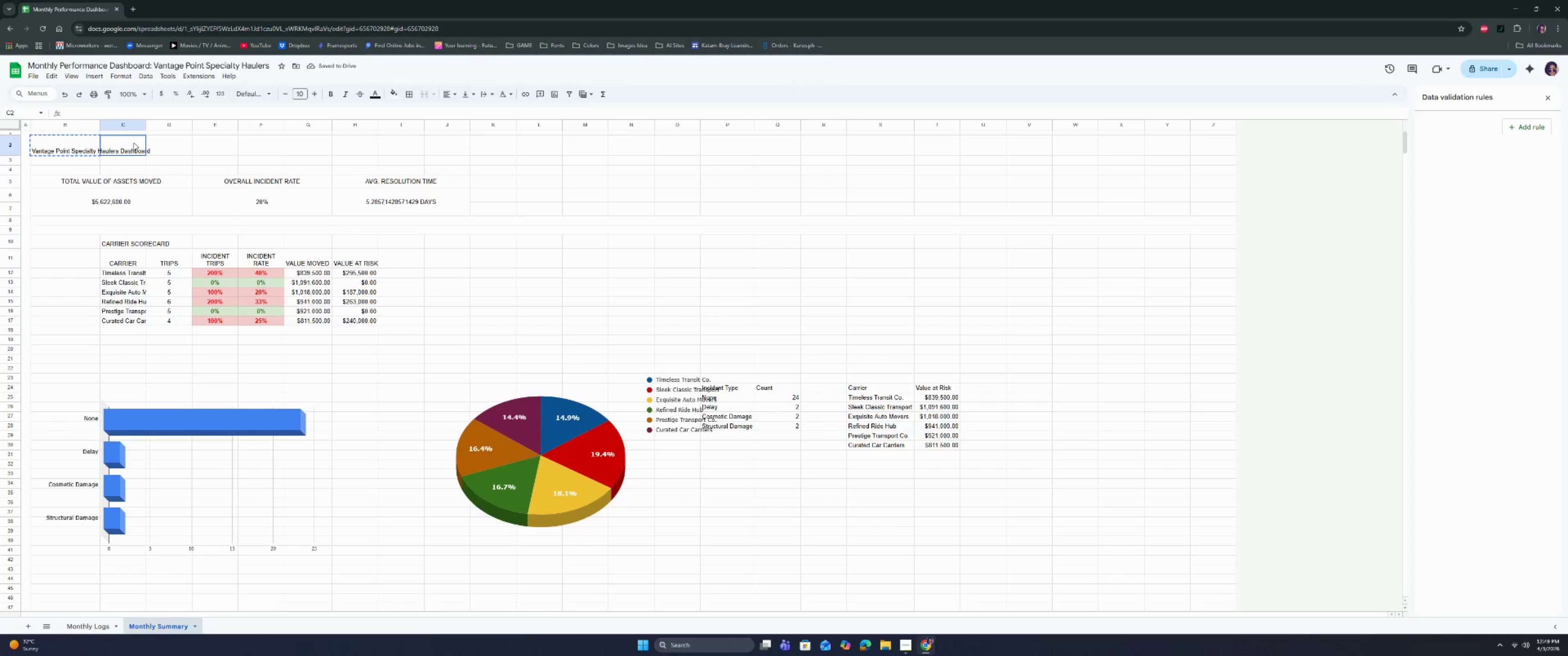 
key(Control+ControlLeft)
 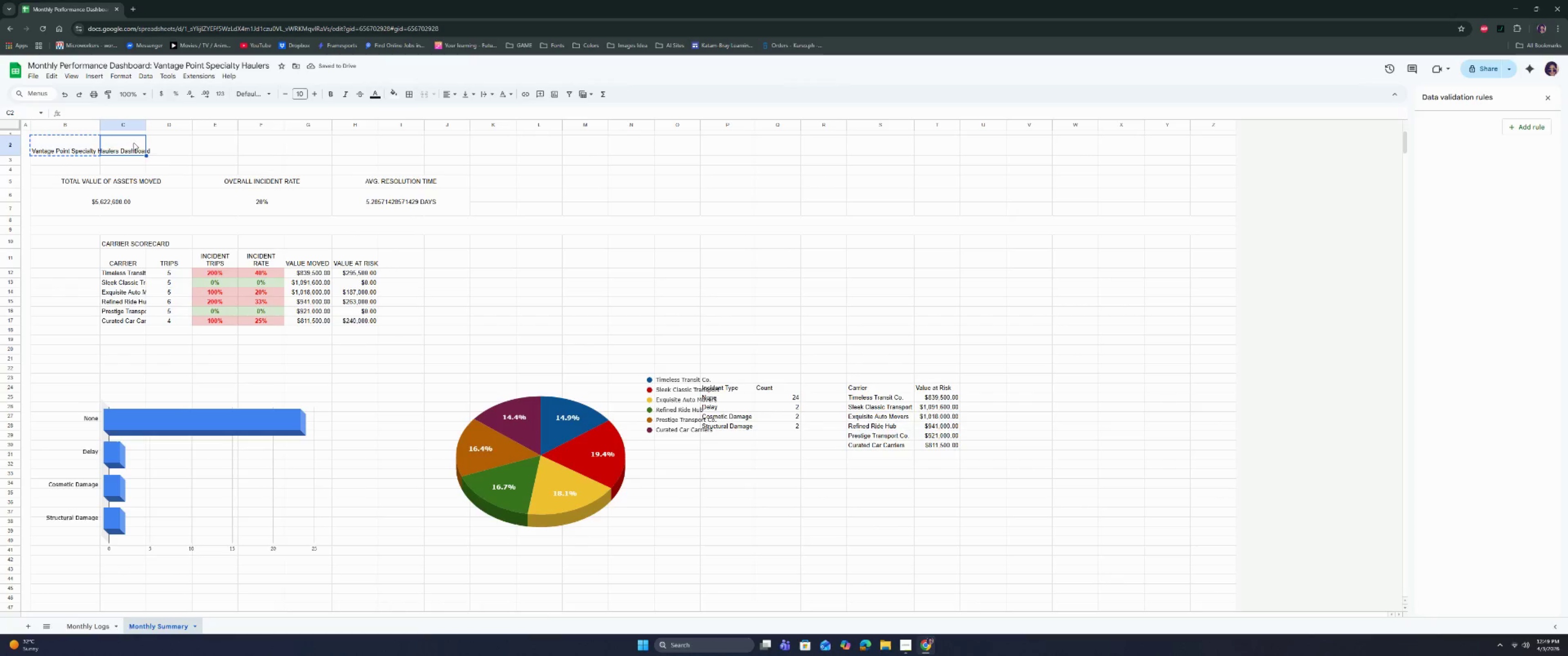 
key(Control+V)
 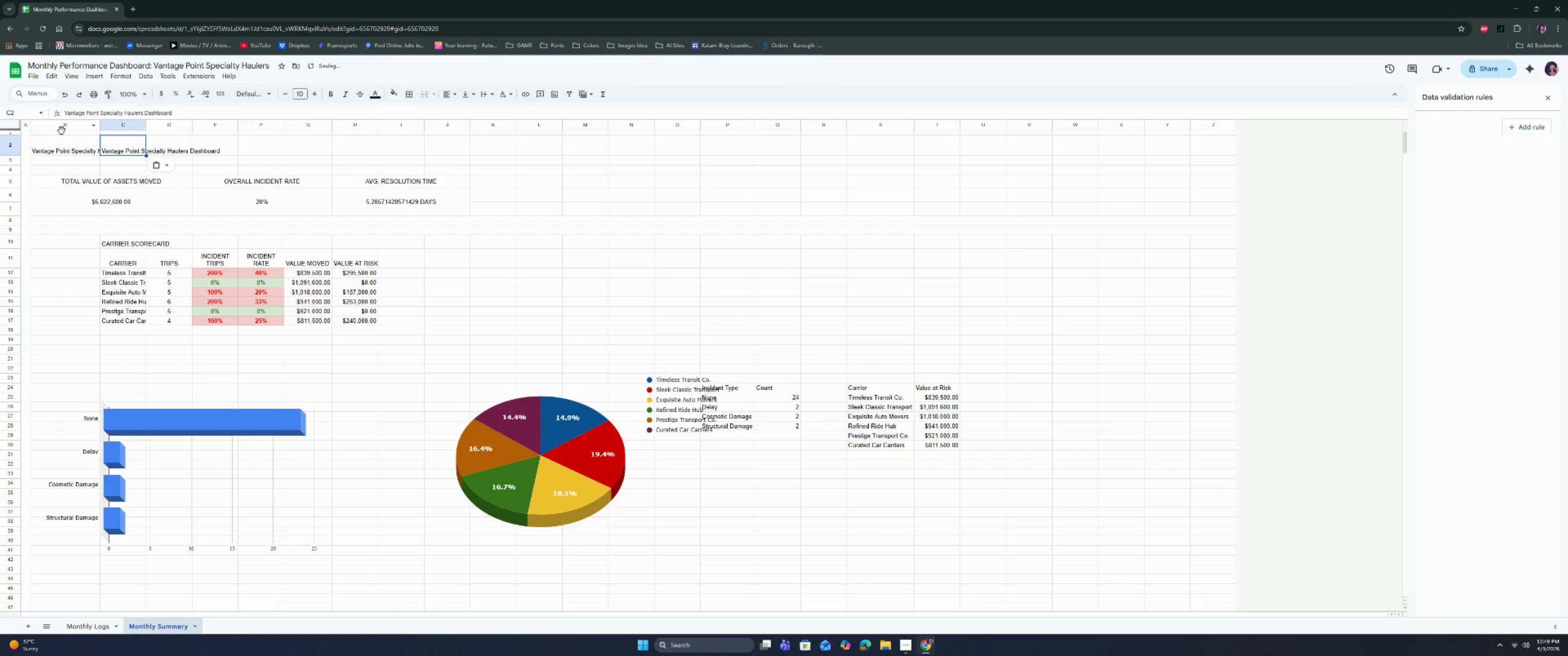 
left_click([60, 143])
 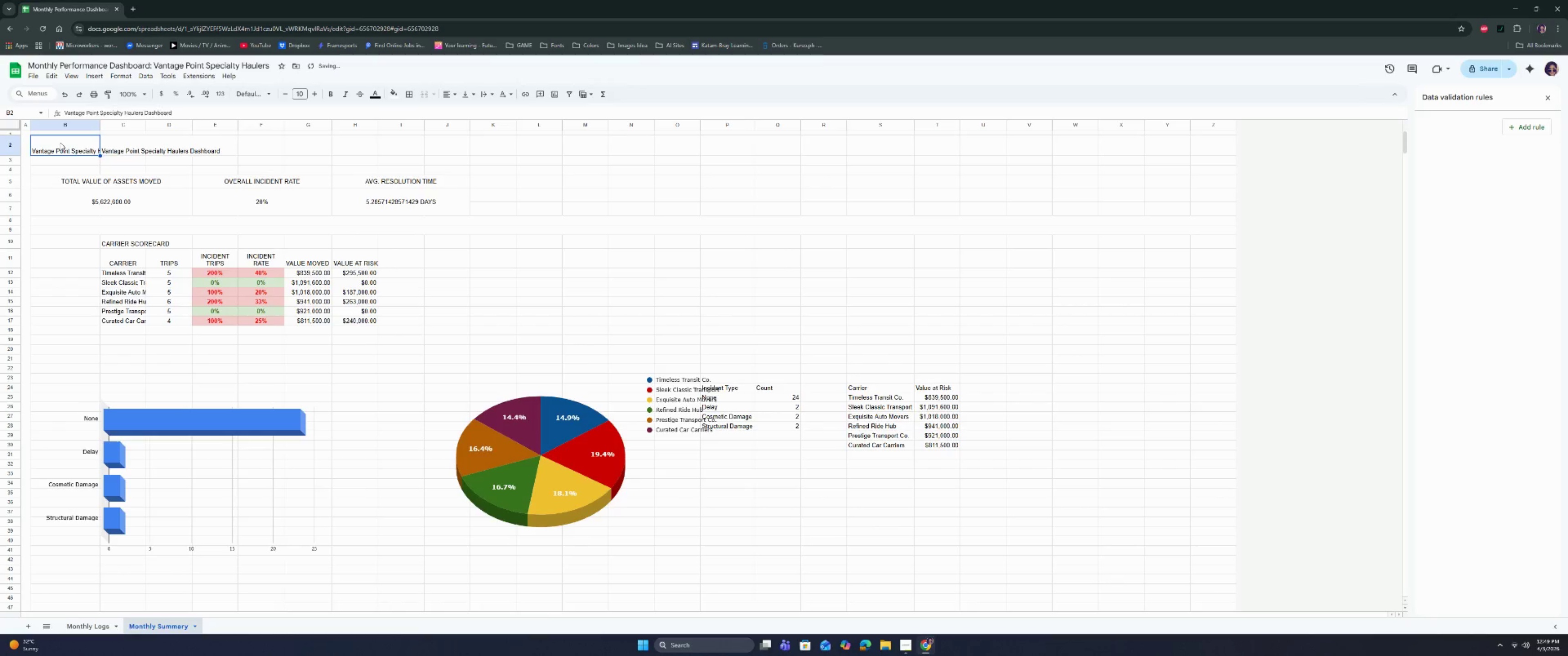 
key(Backspace)
 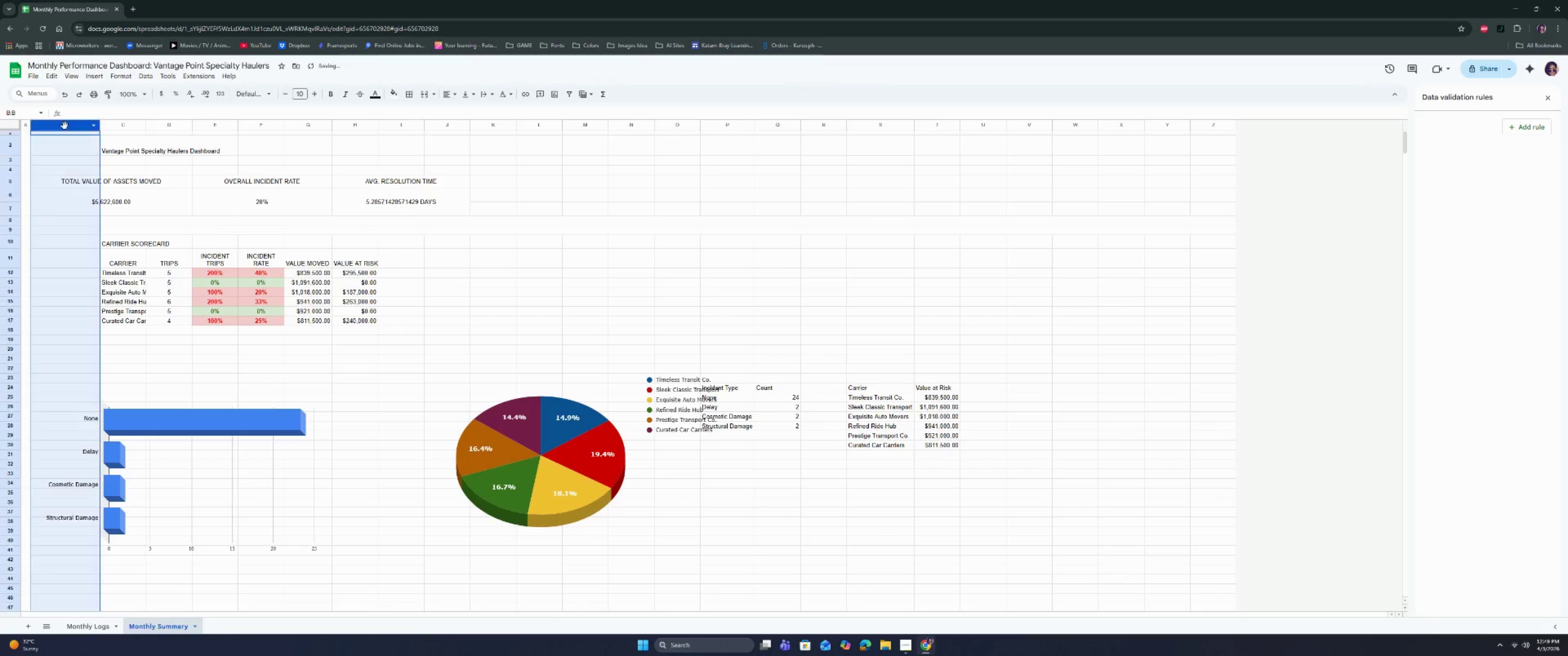 
right_click([65, 125])
 